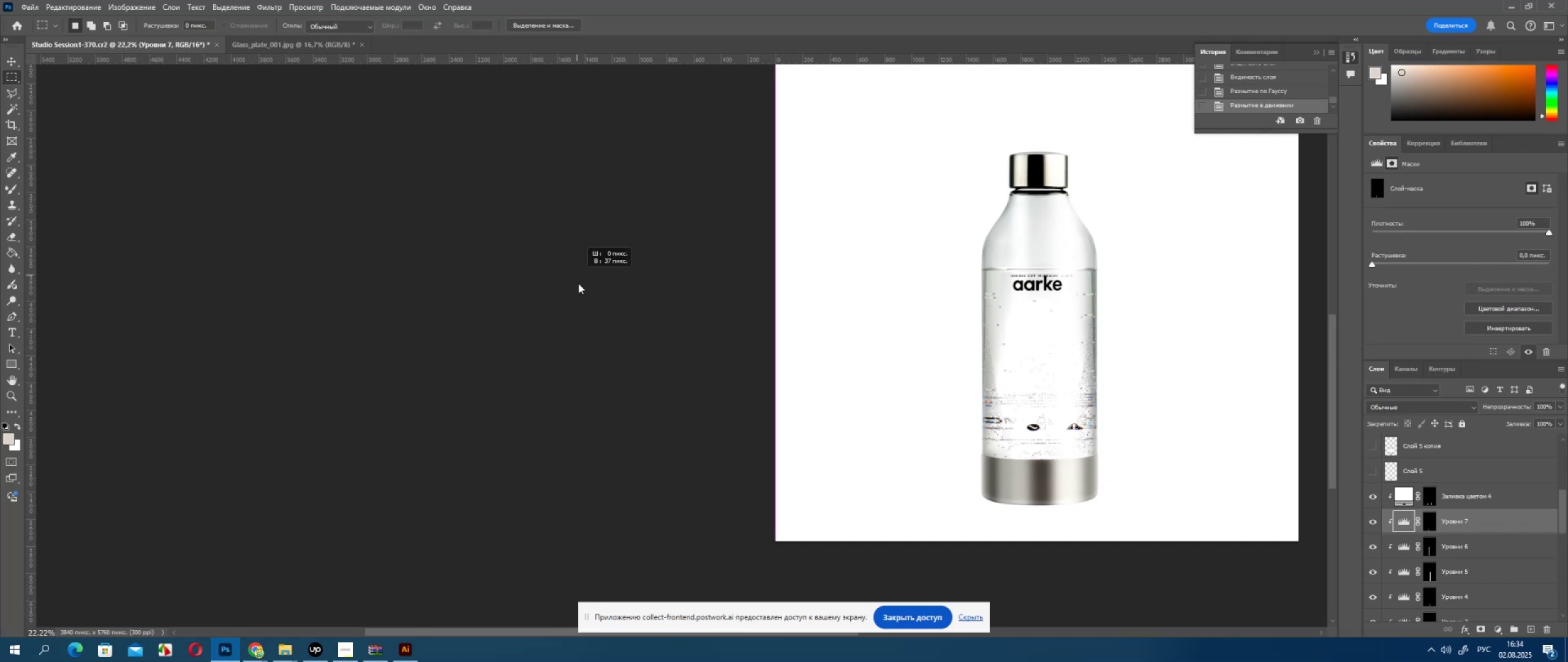 
key(Alt+AltLeft)
 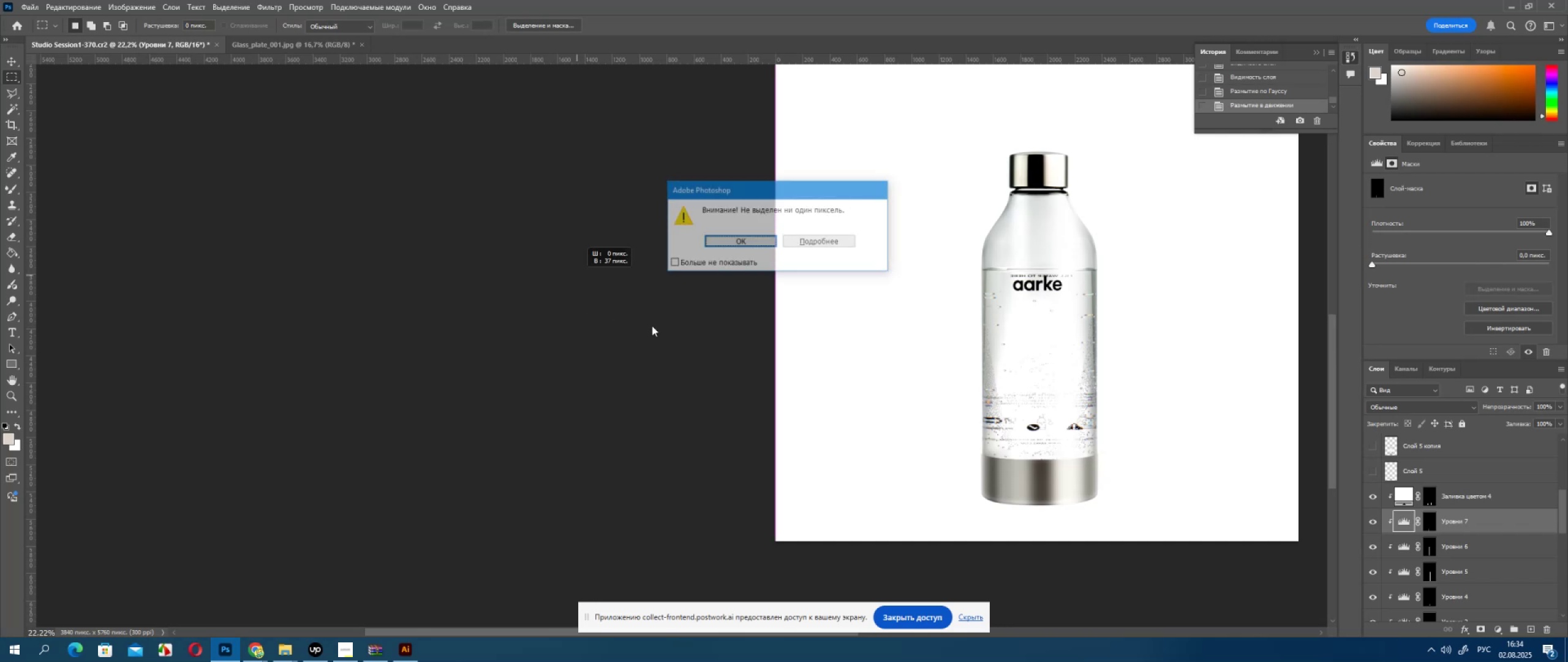 
scroll: coordinate [672, 349], scroll_direction: down, amount: 5.0
 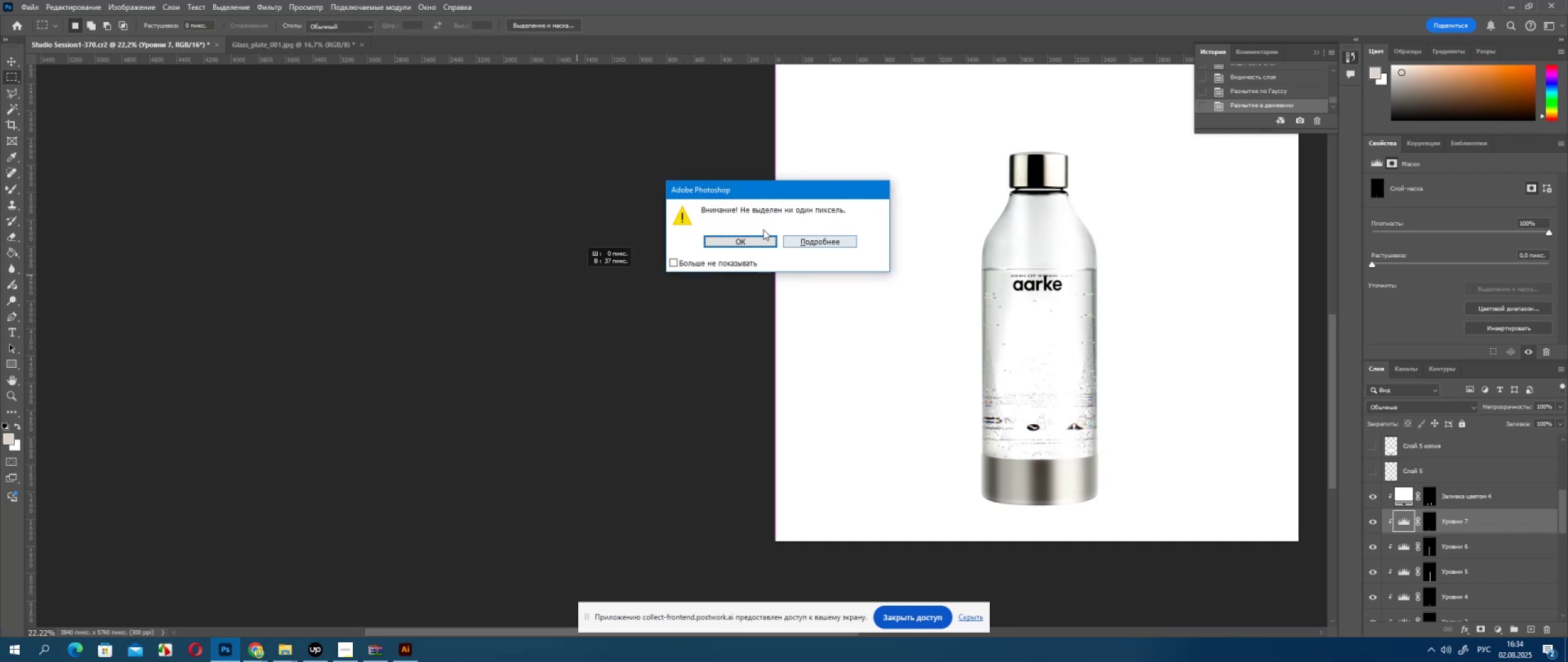 
left_click([756, 236])
 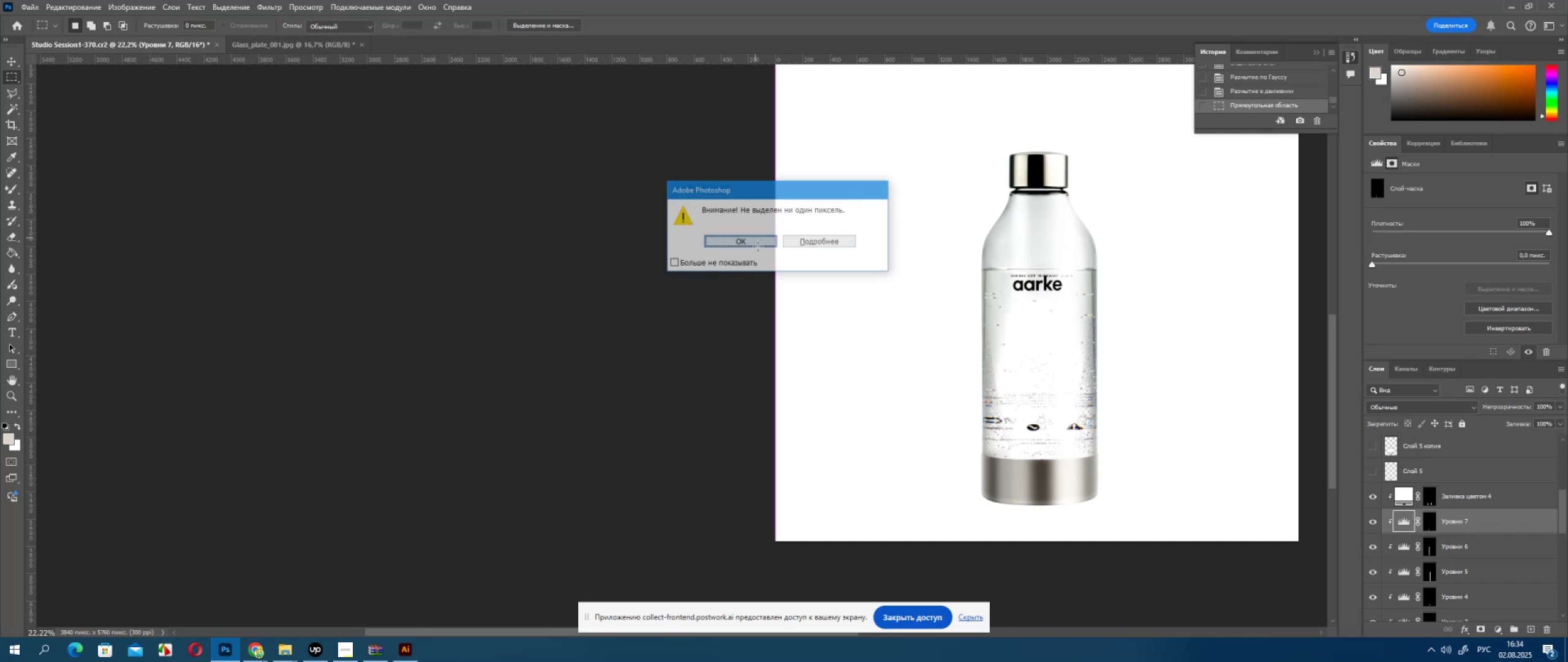 
key(Alt+AltLeft)
 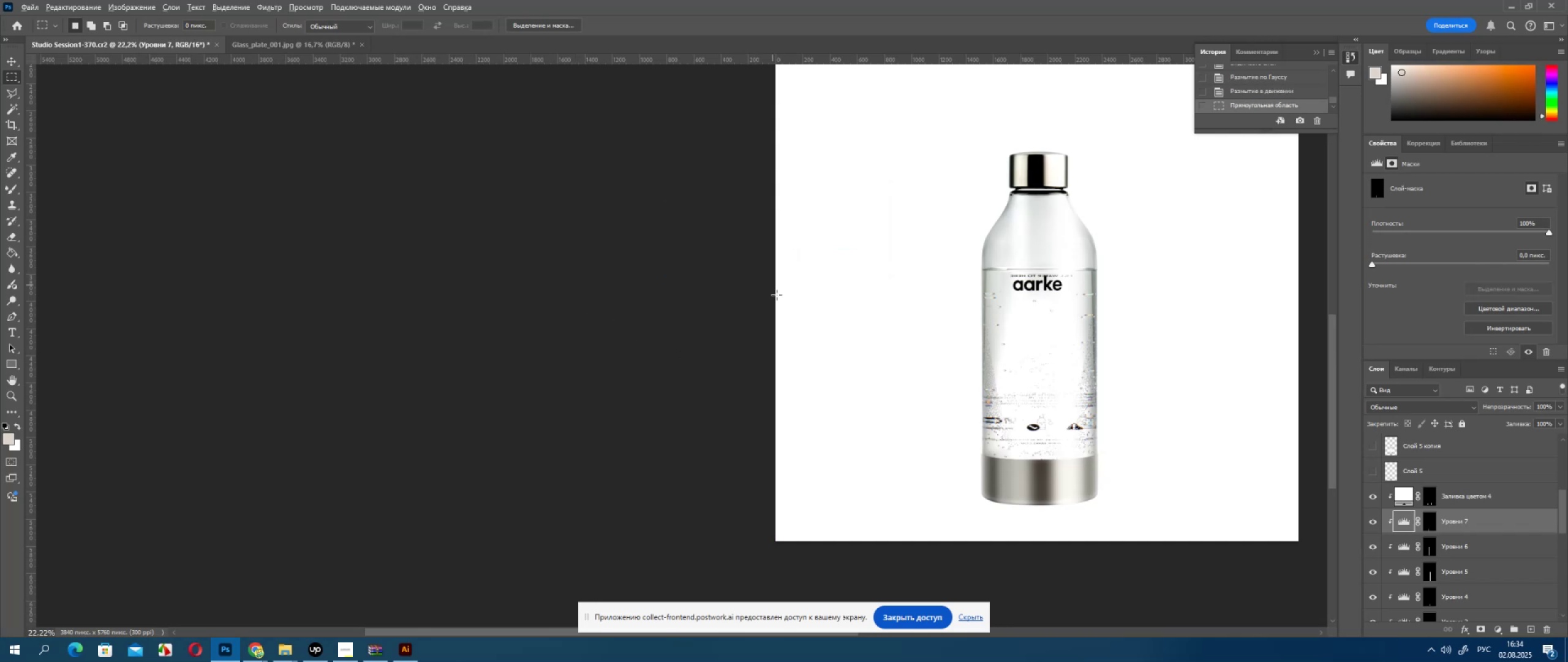 
scroll: coordinate [782, 302], scroll_direction: down, amount: 5.0
 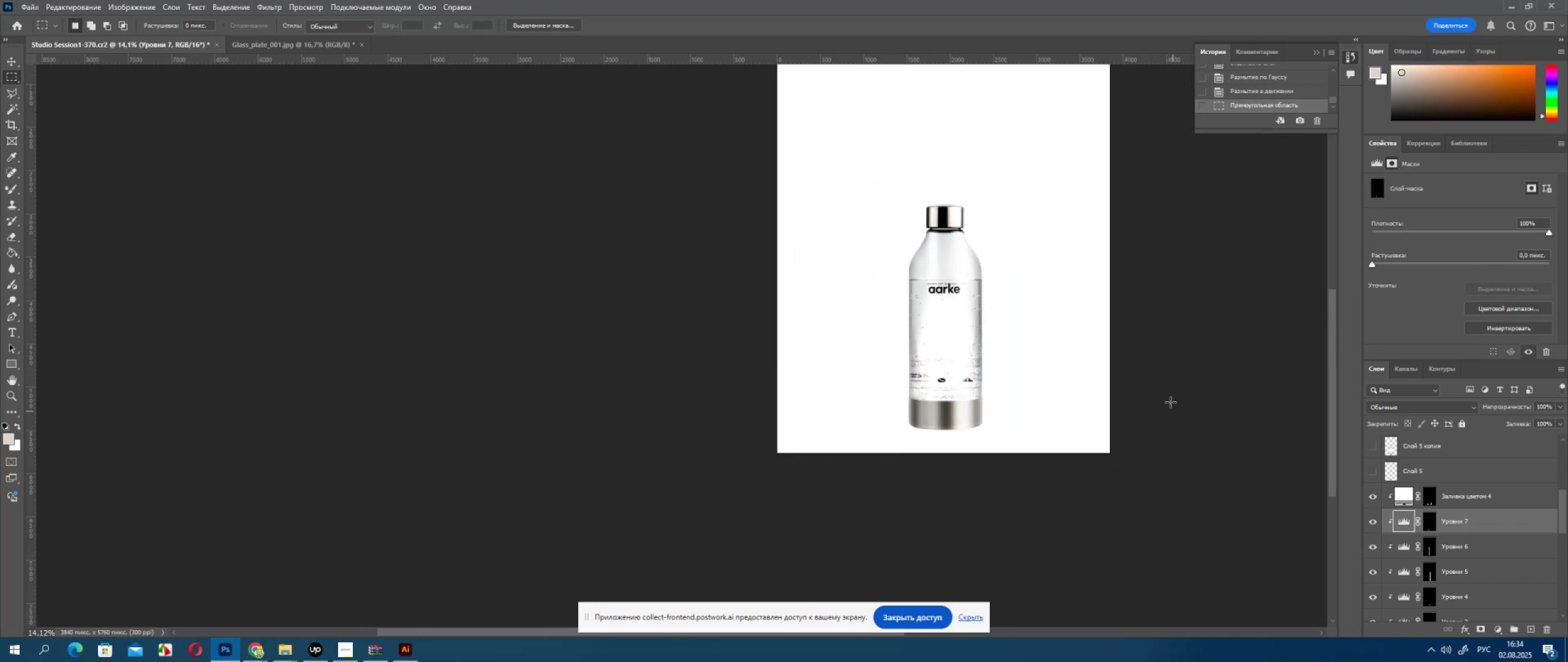 
key(Alt+AltLeft)
 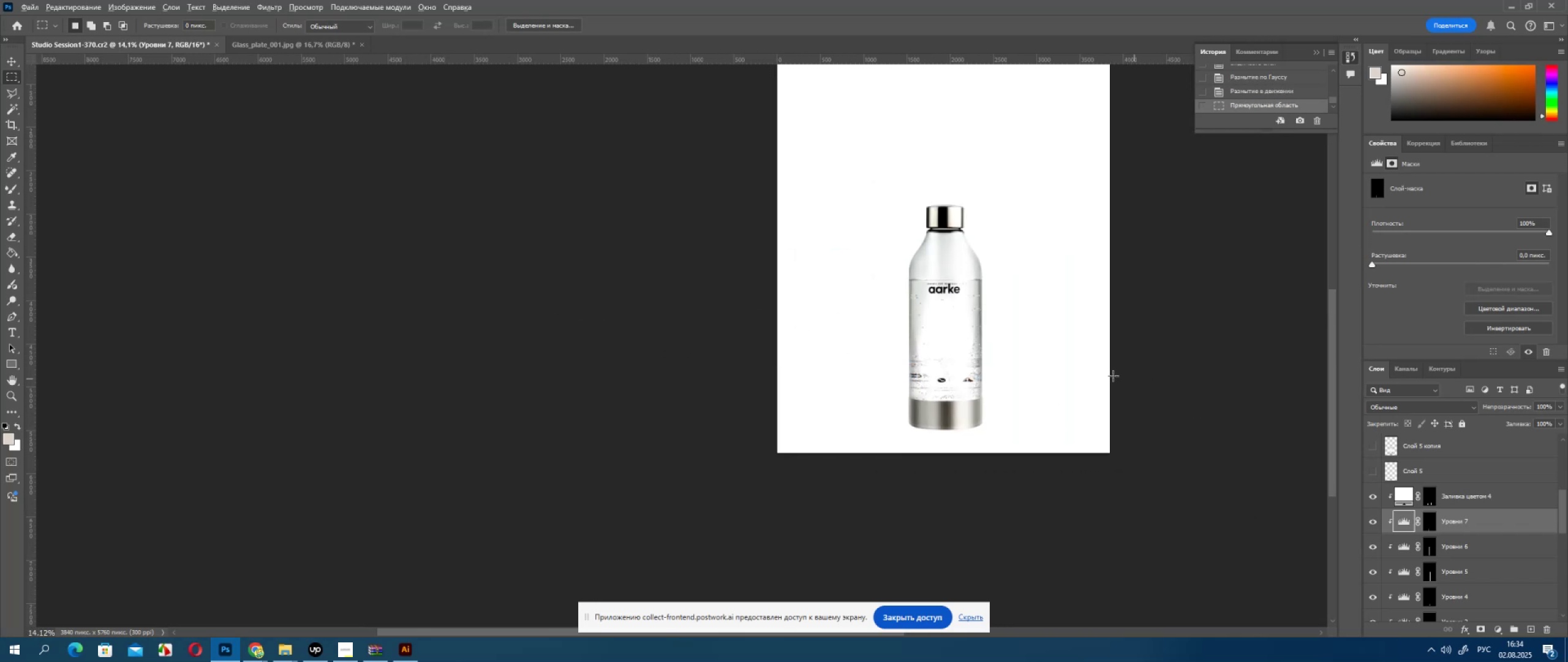 
scroll: coordinate [1105, 376], scroll_direction: up, amount: 1.0
 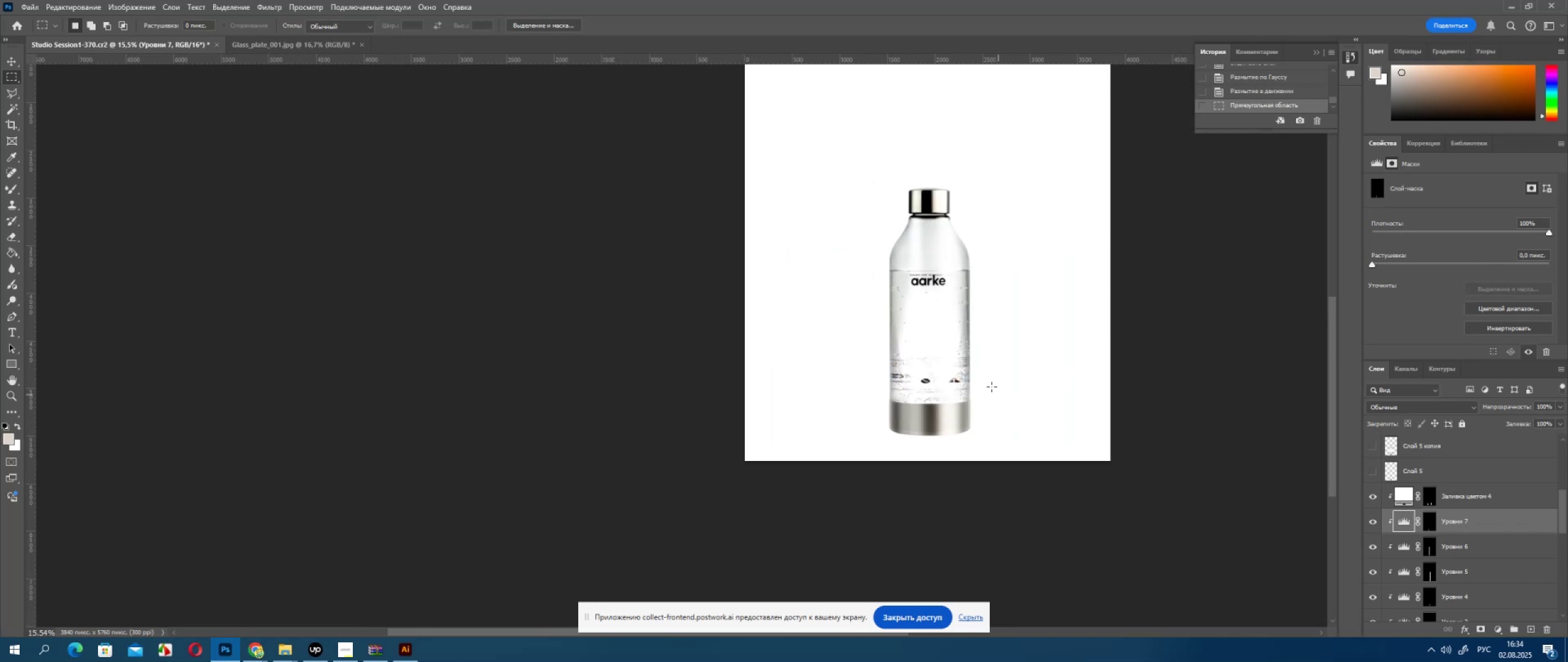 
hold_key(key=AltLeft, duration=0.34)
scroll: coordinate [972, 400], scroll_direction: up, amount: 2.0
 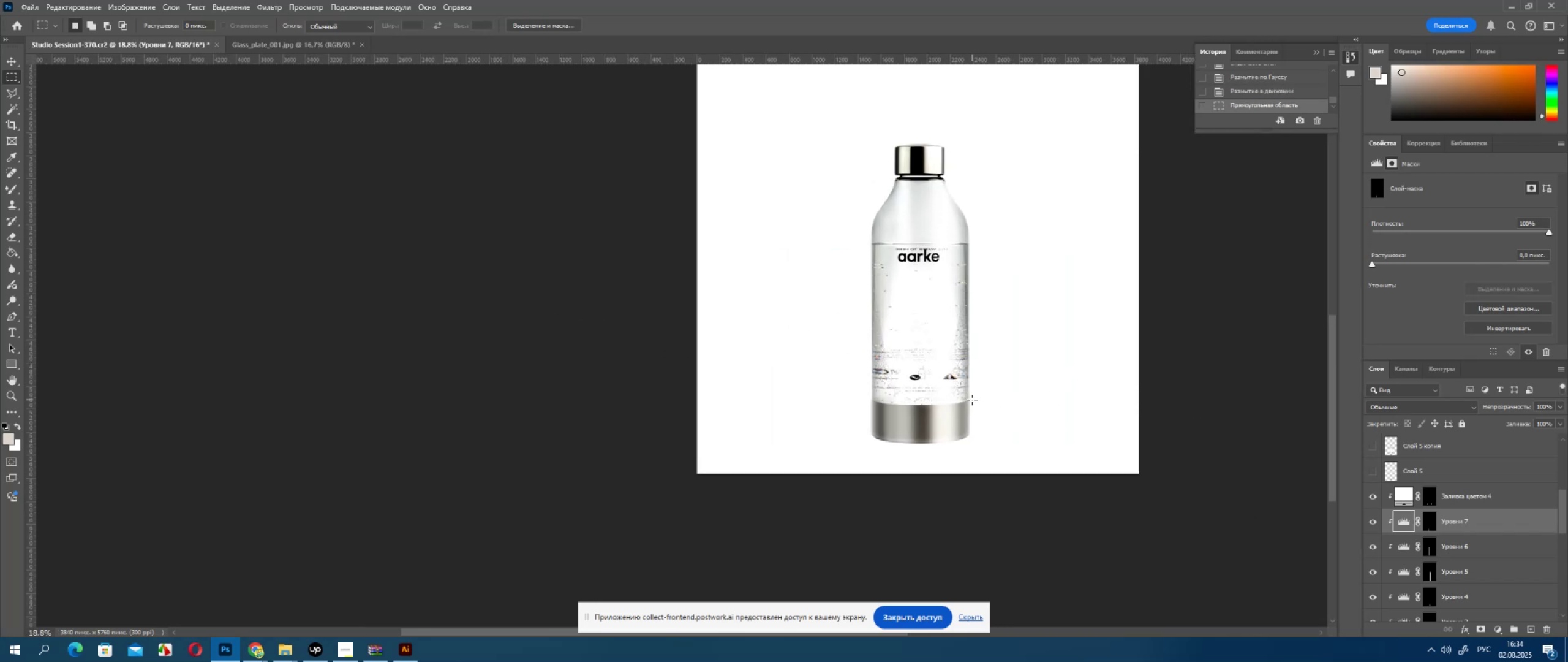 
key(Control+T)
 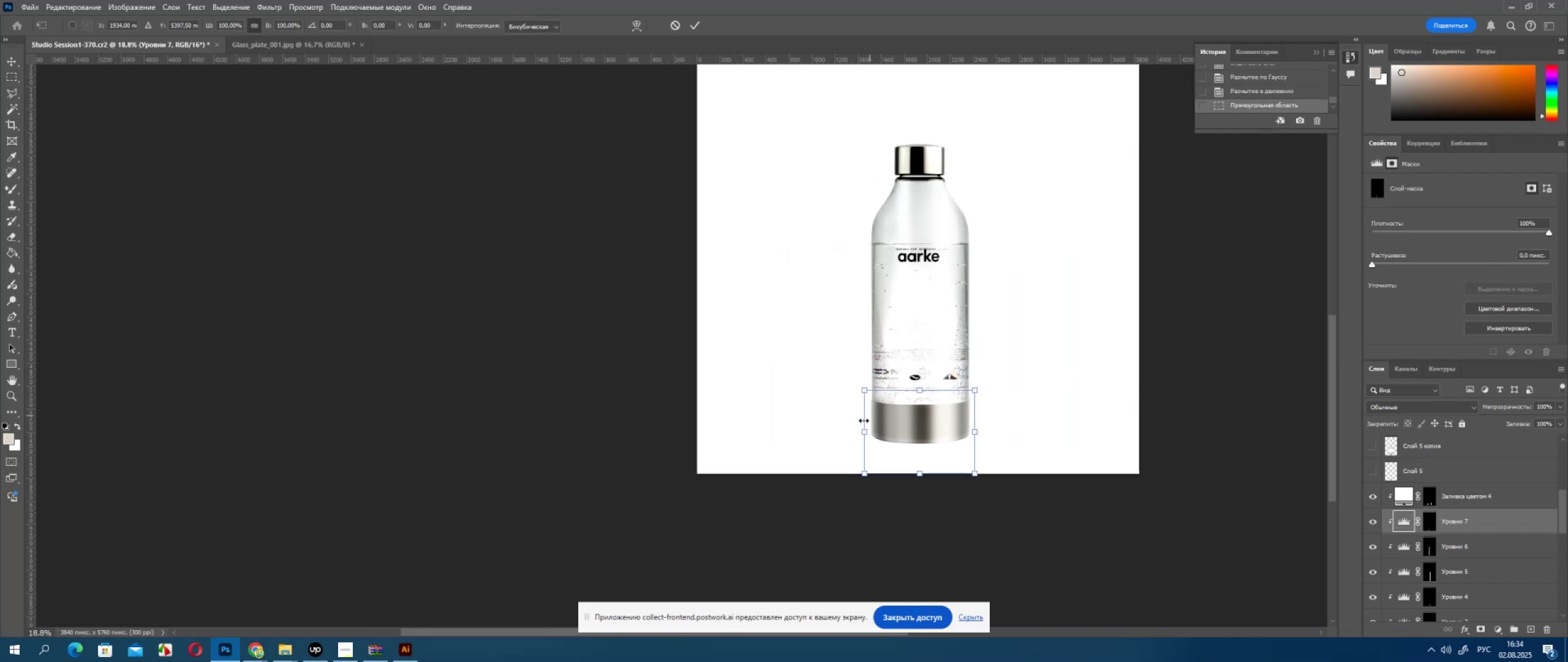 
hold_key(key=ShiftLeft, duration=1.26)
 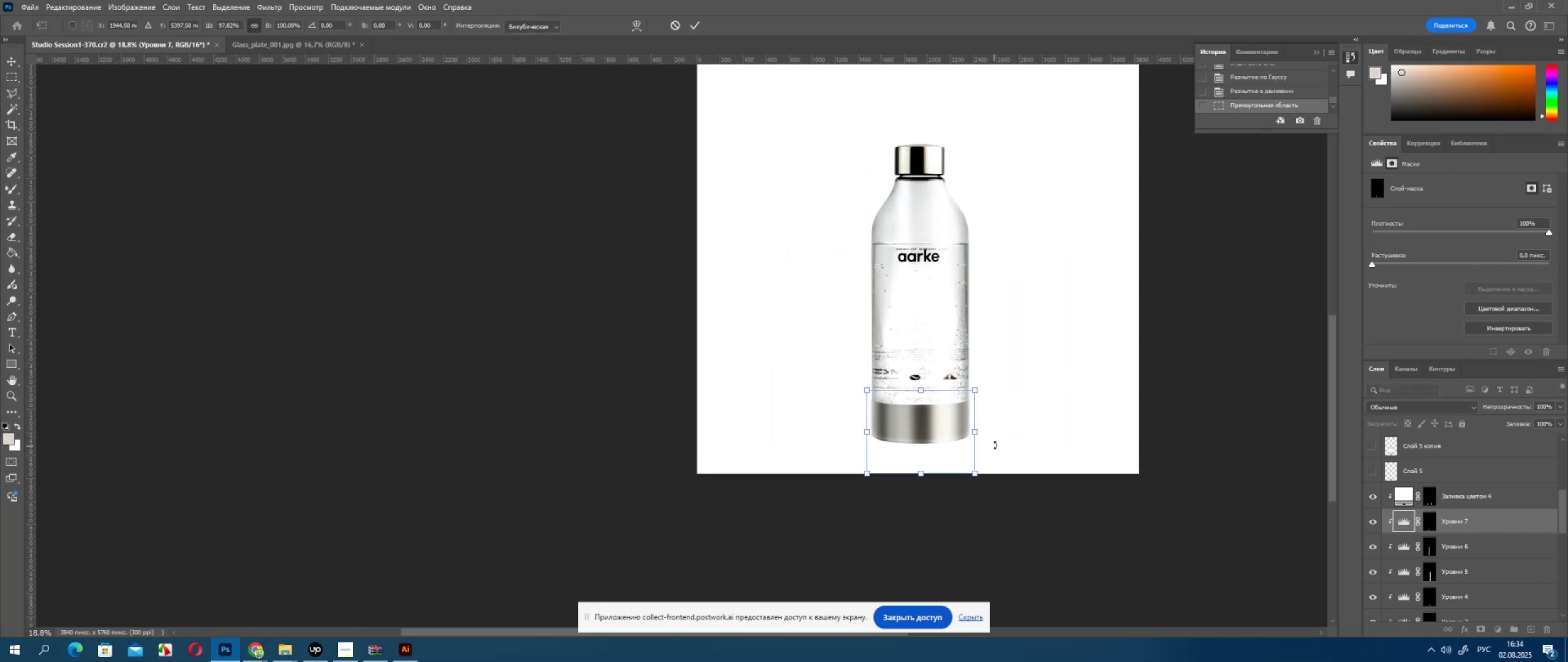 
hold_key(key=ShiftLeft, duration=1.5)
 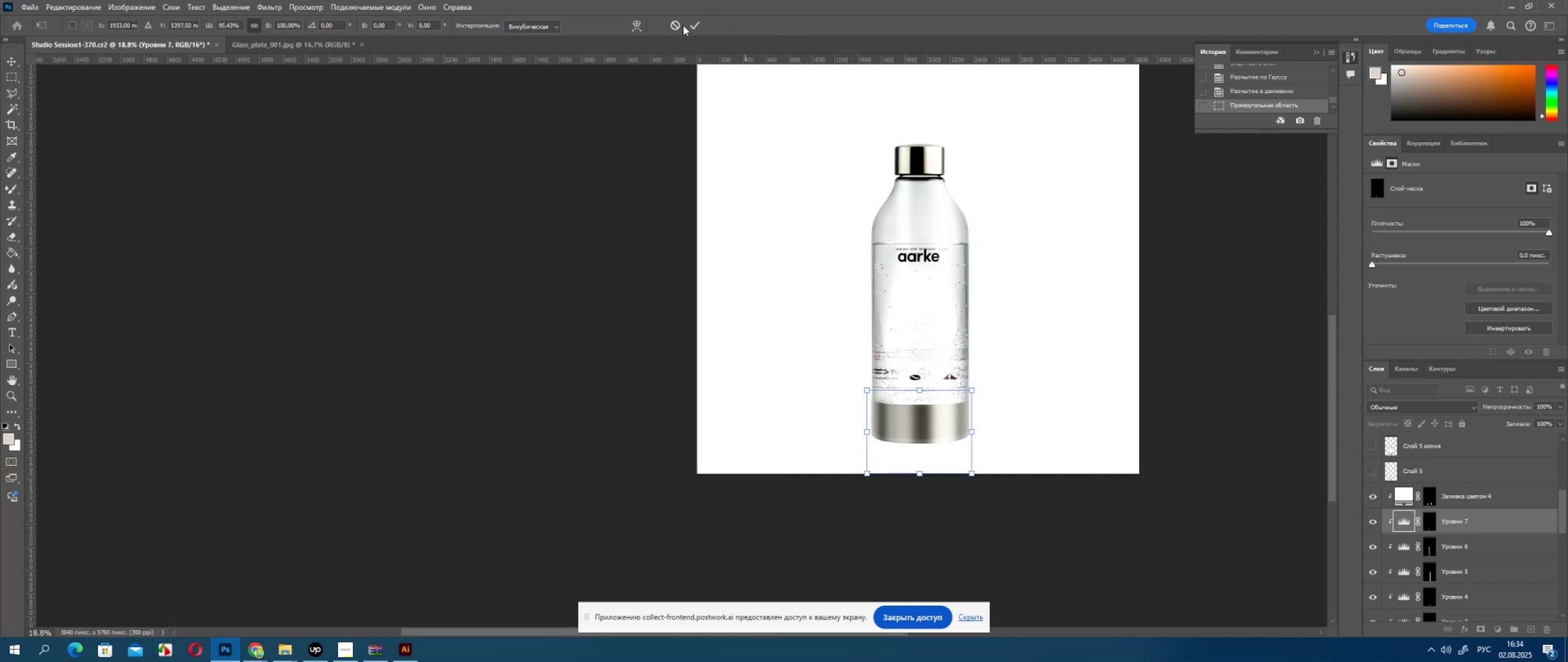 
left_click([696, 31])
 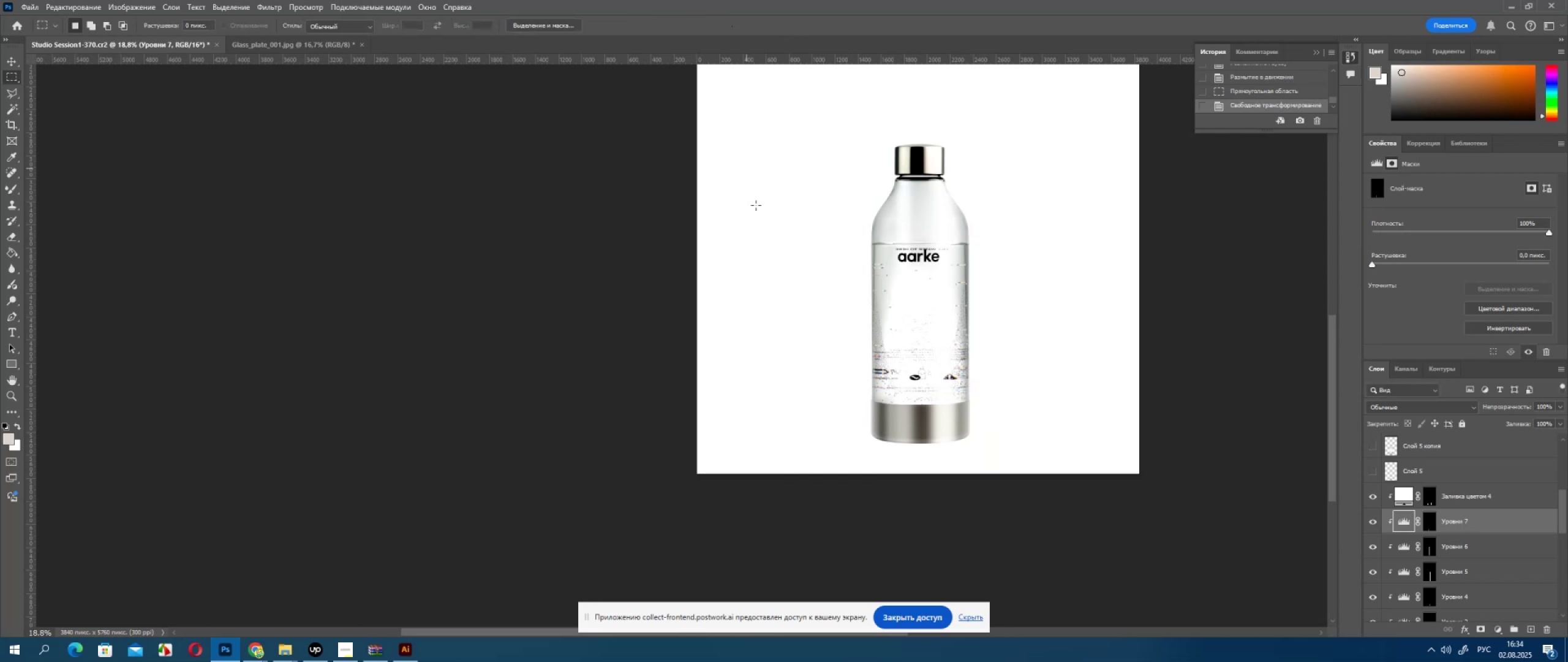 
key(Alt+AltLeft)
 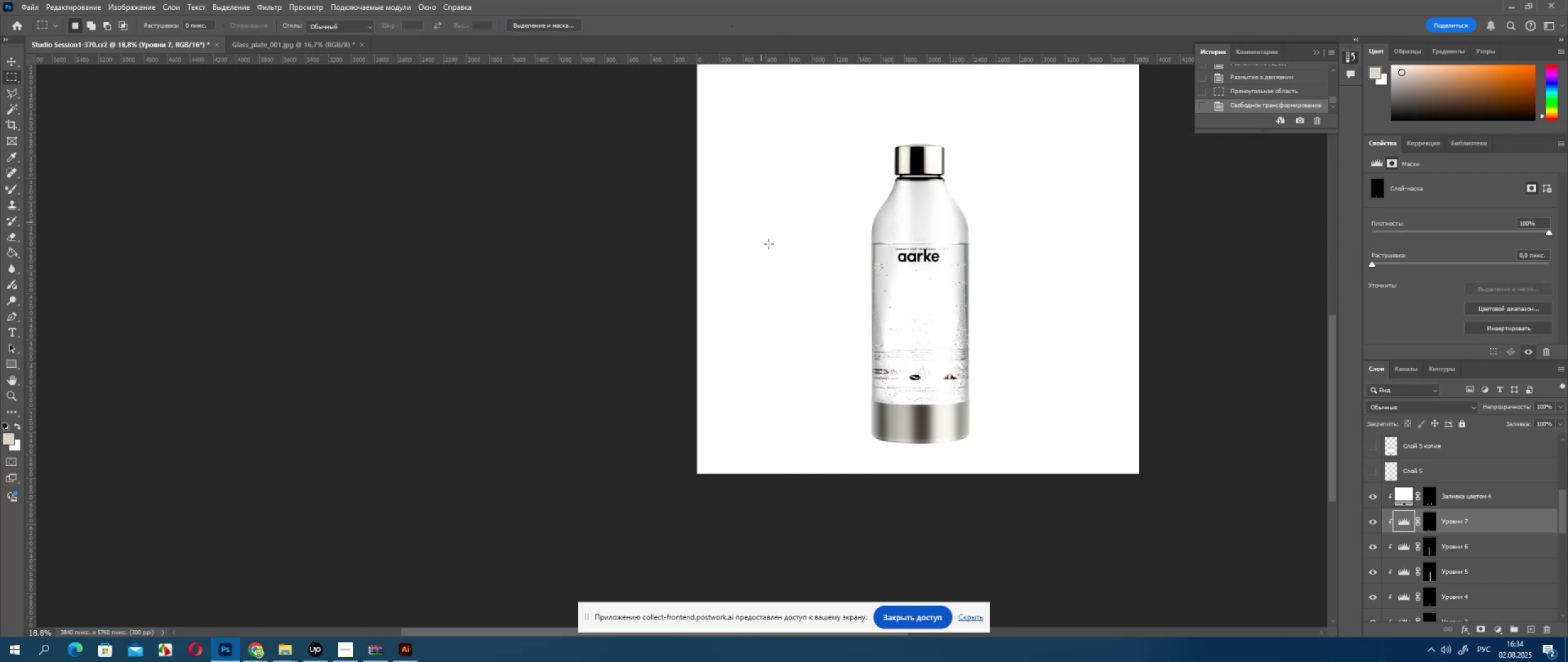 
scroll: coordinate [774, 262], scroll_direction: down, amount: 4.0
 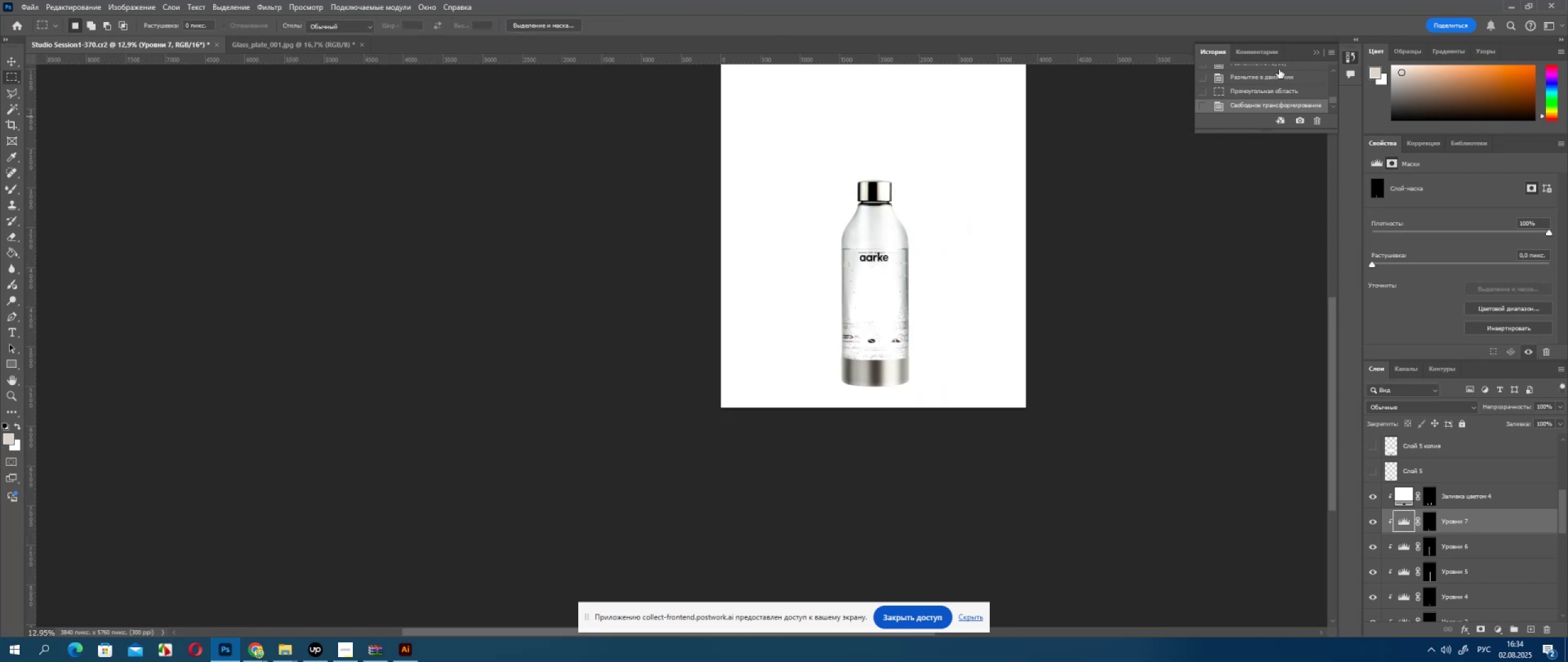 
left_click([1279, 70])
 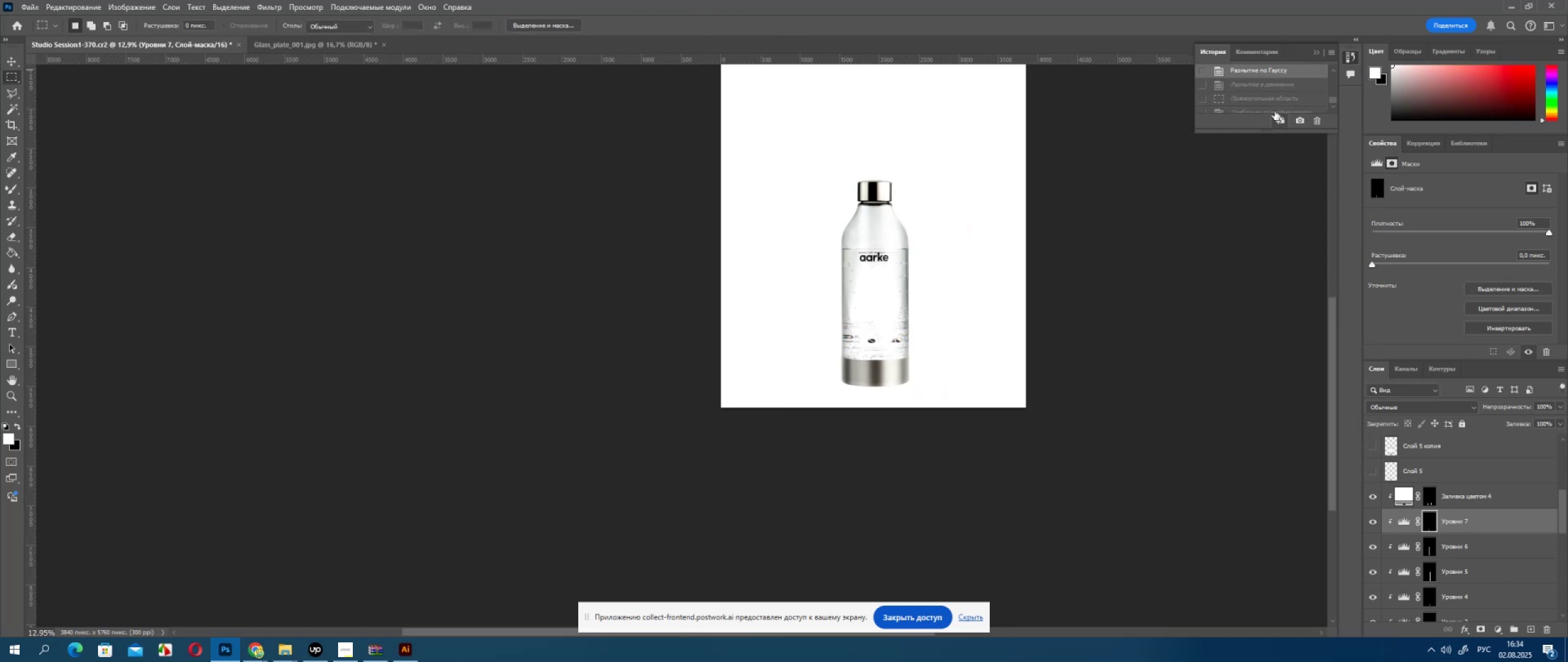 
scroll: coordinate [1267, 109], scroll_direction: down, amount: 3.0
 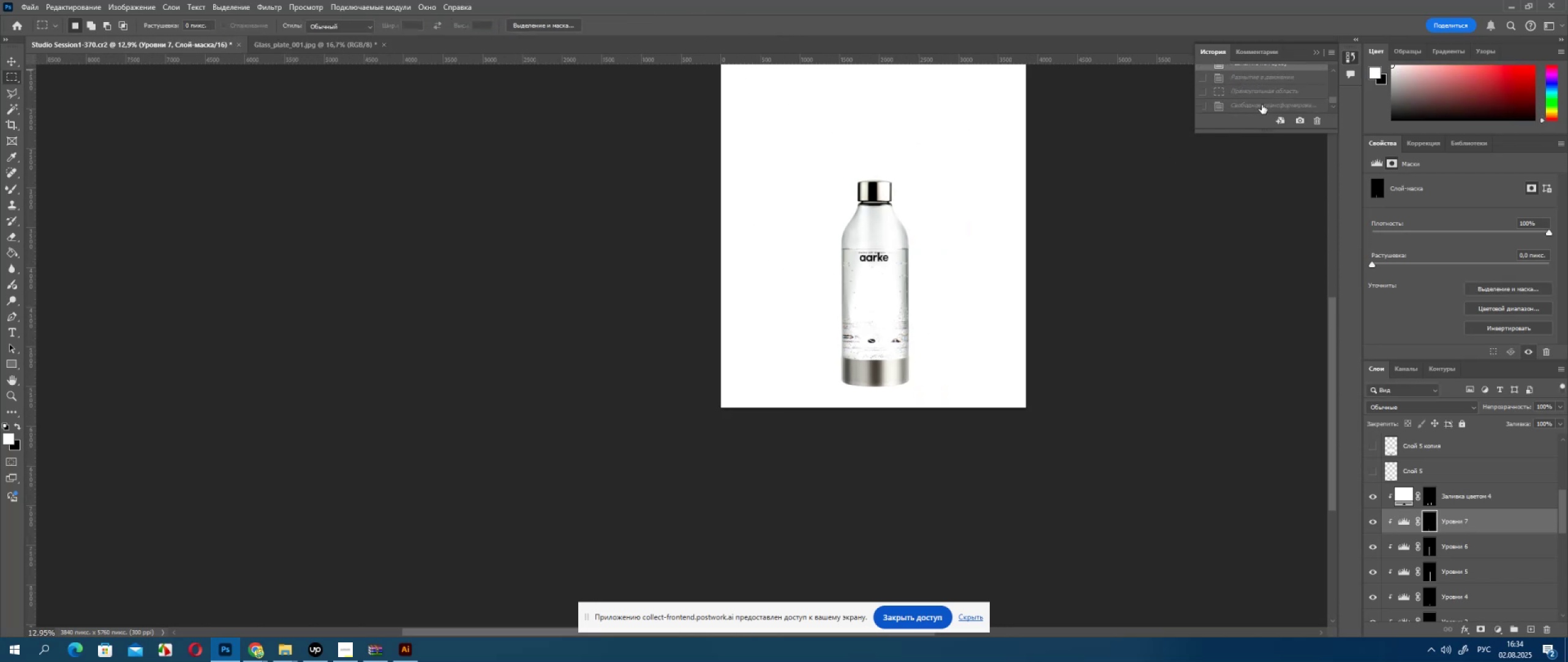 
left_click([1262, 105])
 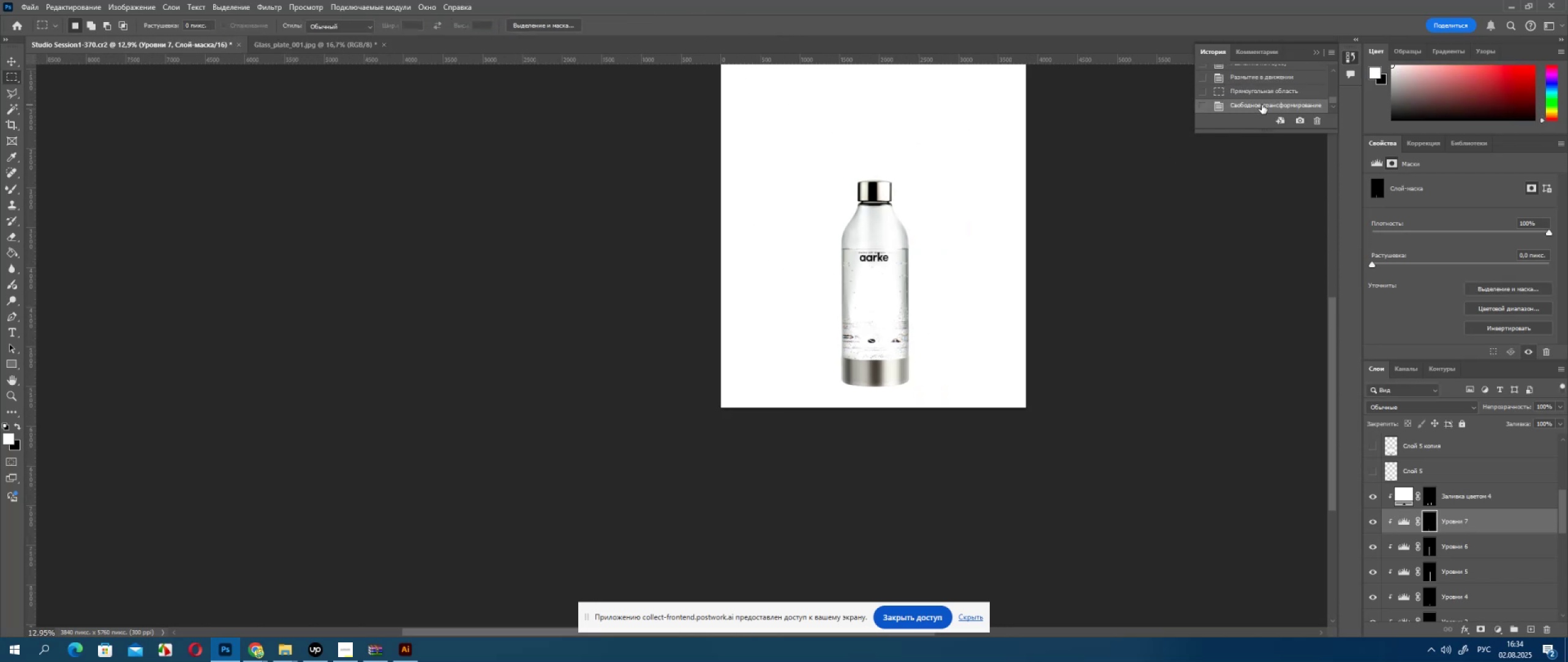 
scroll: coordinate [1261, 102], scroll_direction: up, amount: 2.0
 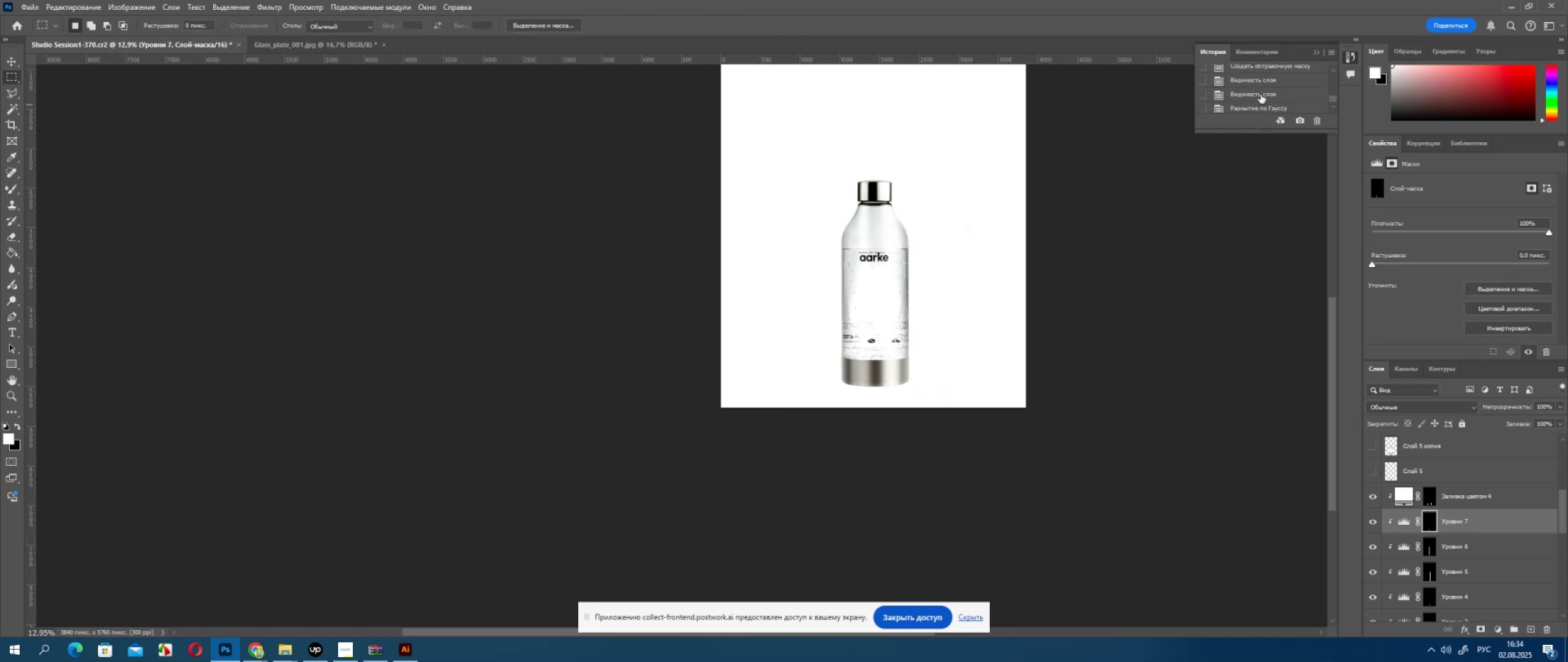 
left_click([1261, 94])
 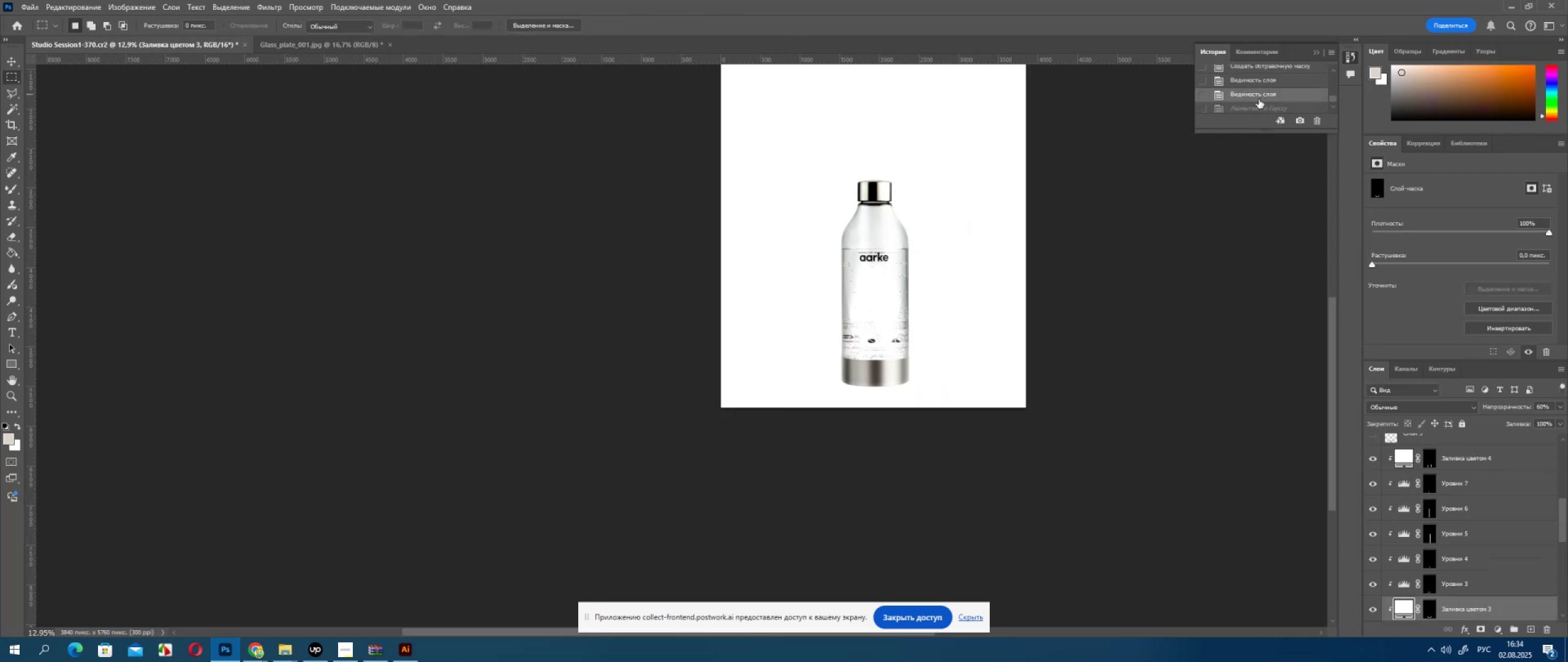 
scroll: coordinate [1259, 99], scroll_direction: down, amount: 3.0
 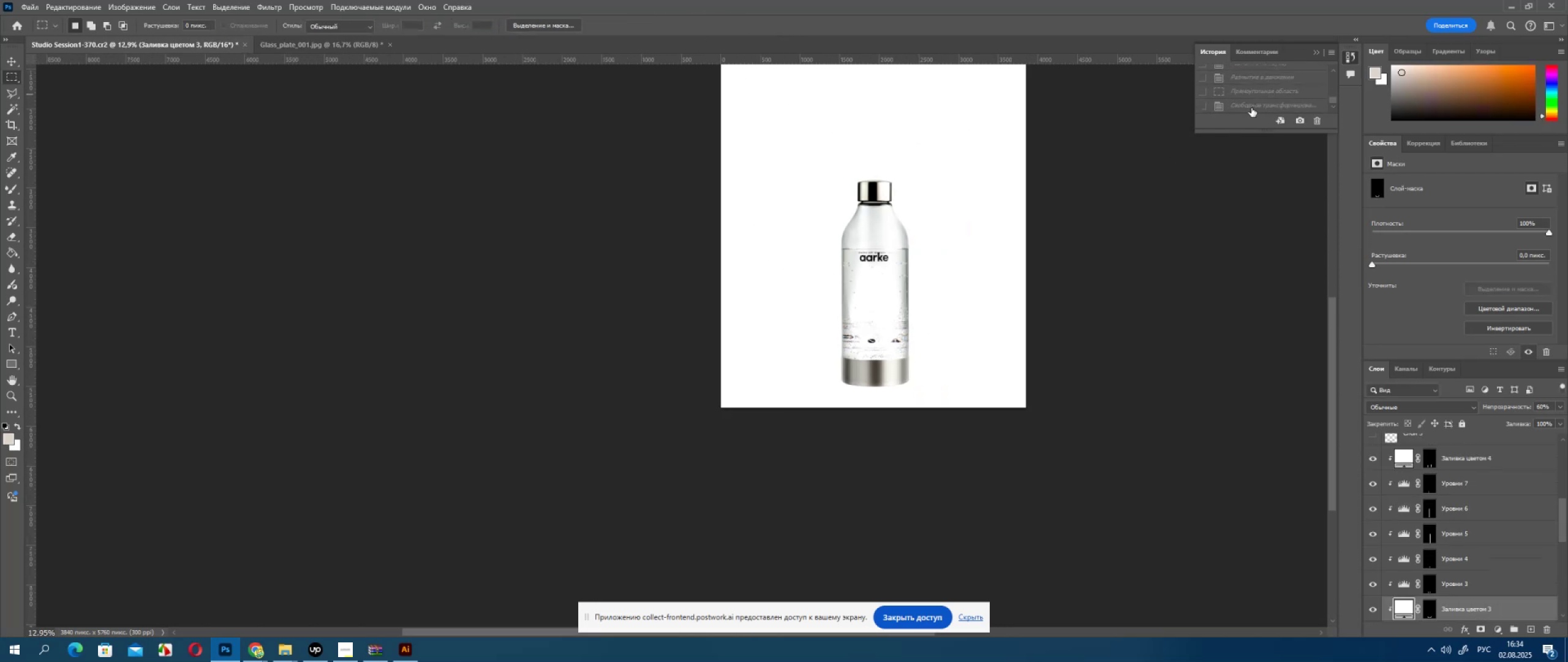 
left_click([1251, 108])
 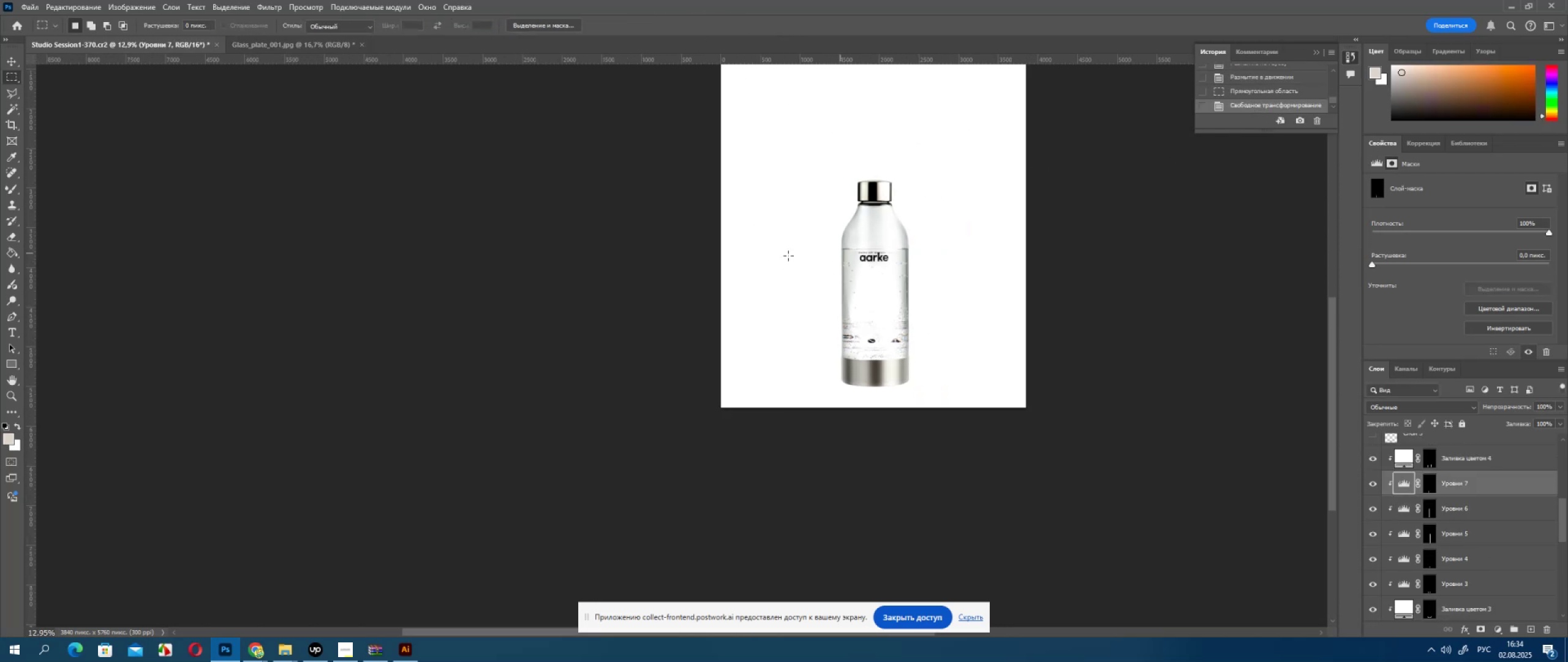 
left_click([694, 246])
 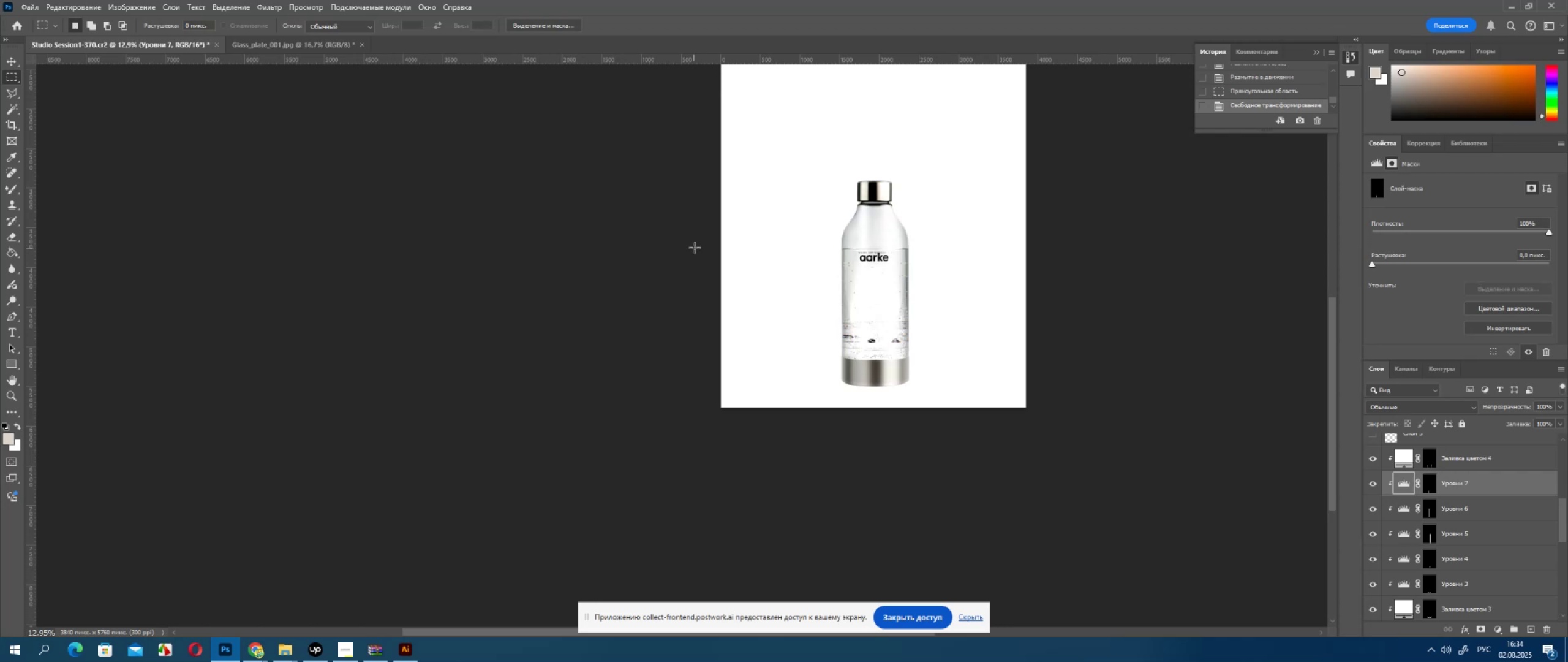 
hold_key(key=AltLeft, duration=0.34)
scroll: coordinate [1453, 520], scroll_direction: up, amount: 14.0
 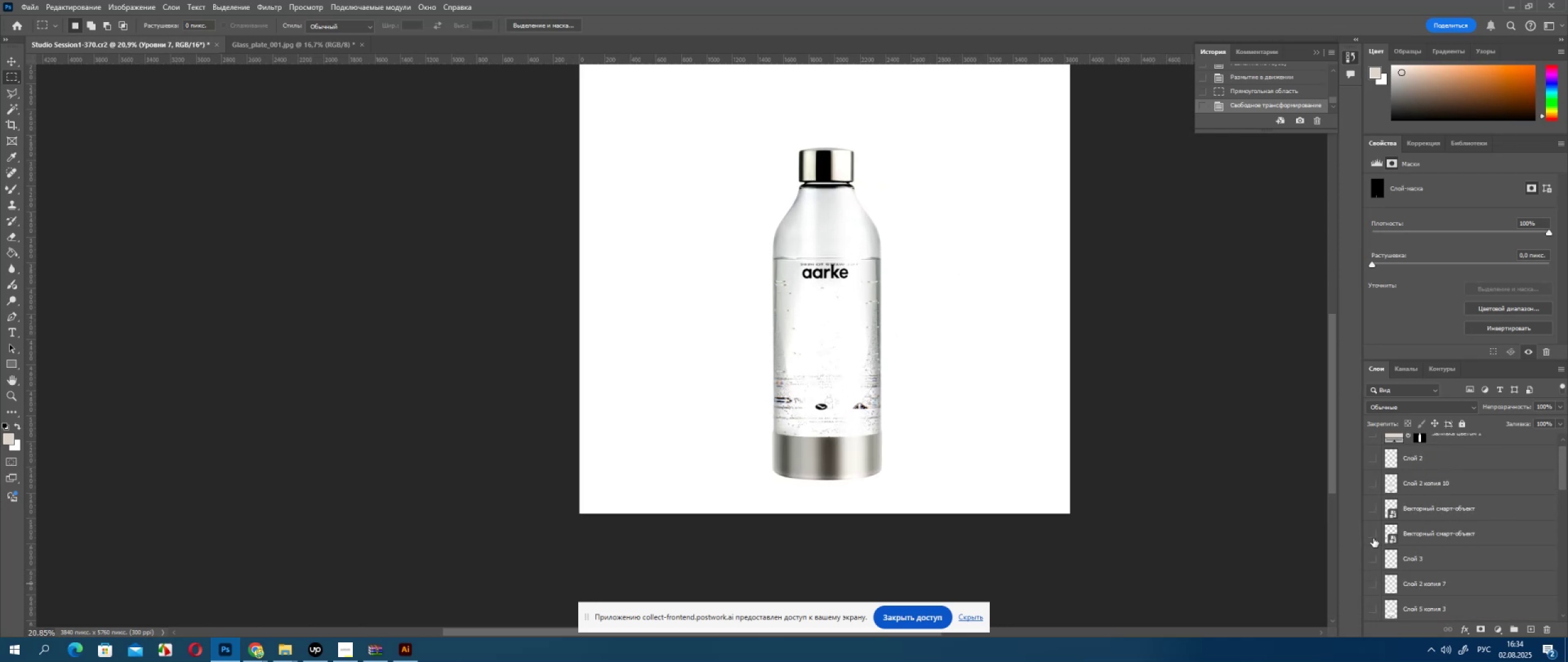 
left_click([1373, 536])
 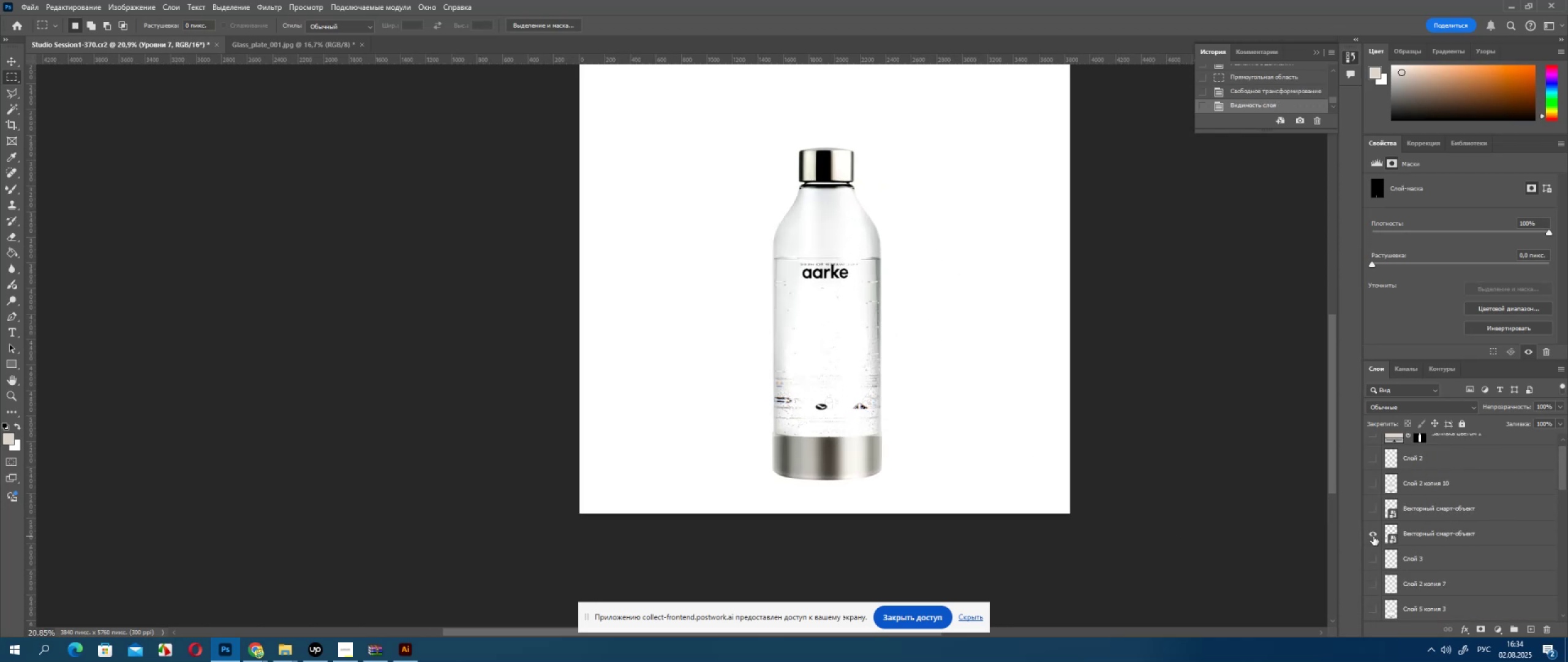 
left_click([1373, 536])
 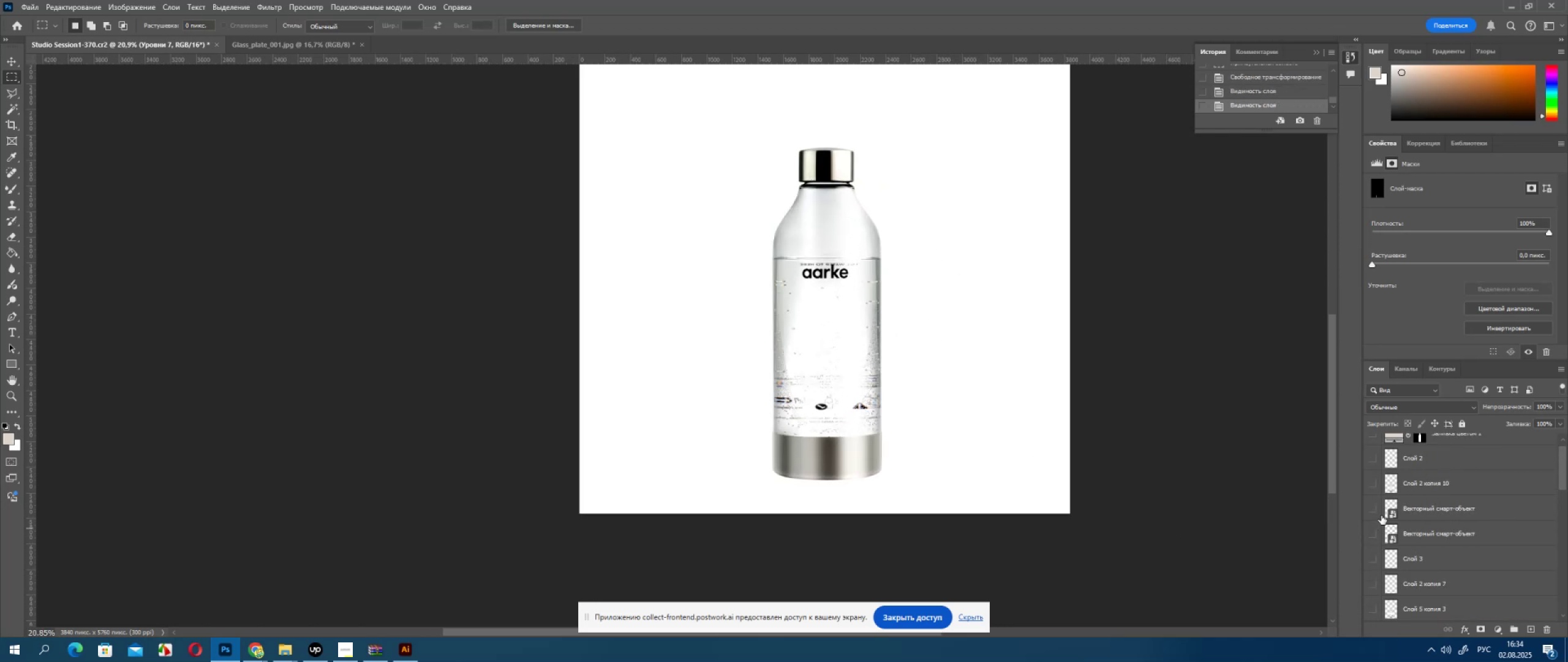 
scroll: coordinate [1382, 514], scroll_direction: up, amount: 4.0
 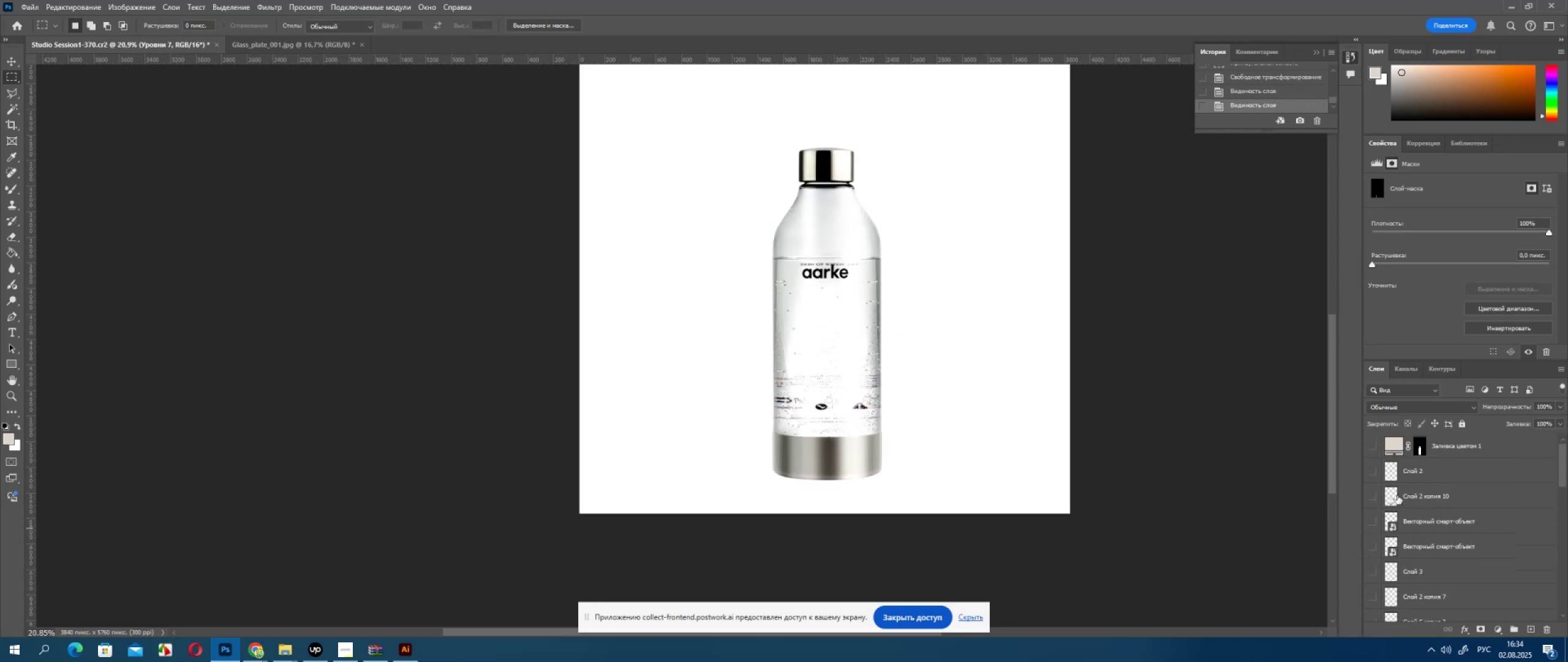 
scroll: coordinate [1428, 542], scroll_direction: down, amount: 4.0
 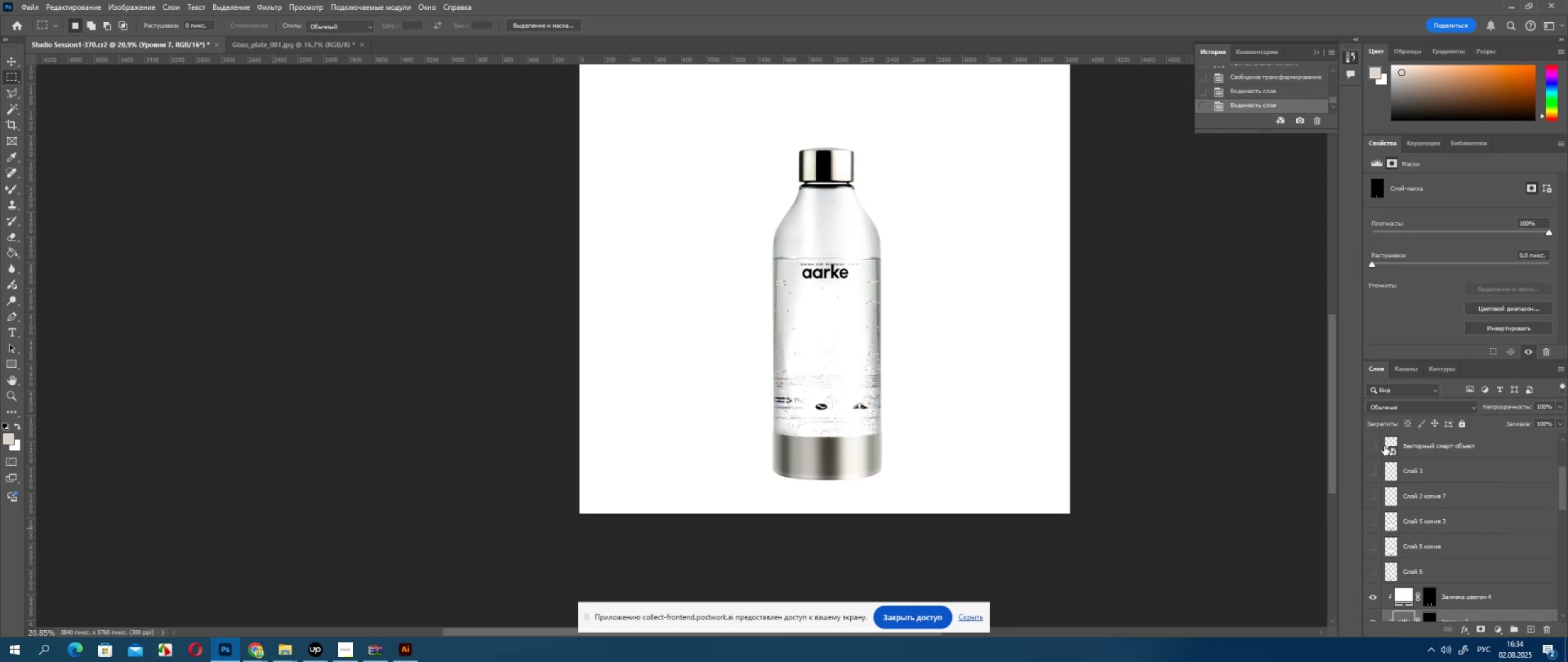 
left_click([1373, 446])
 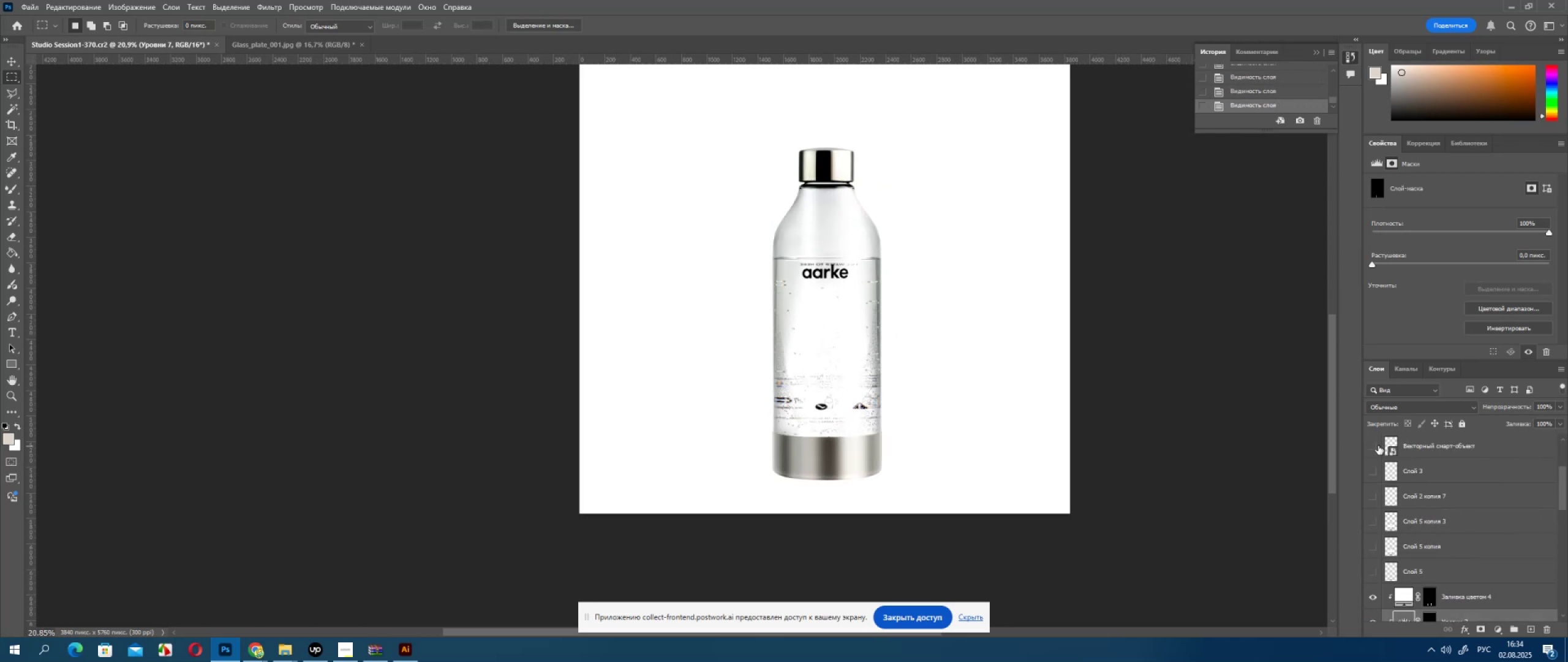 
left_click([1425, 449])
 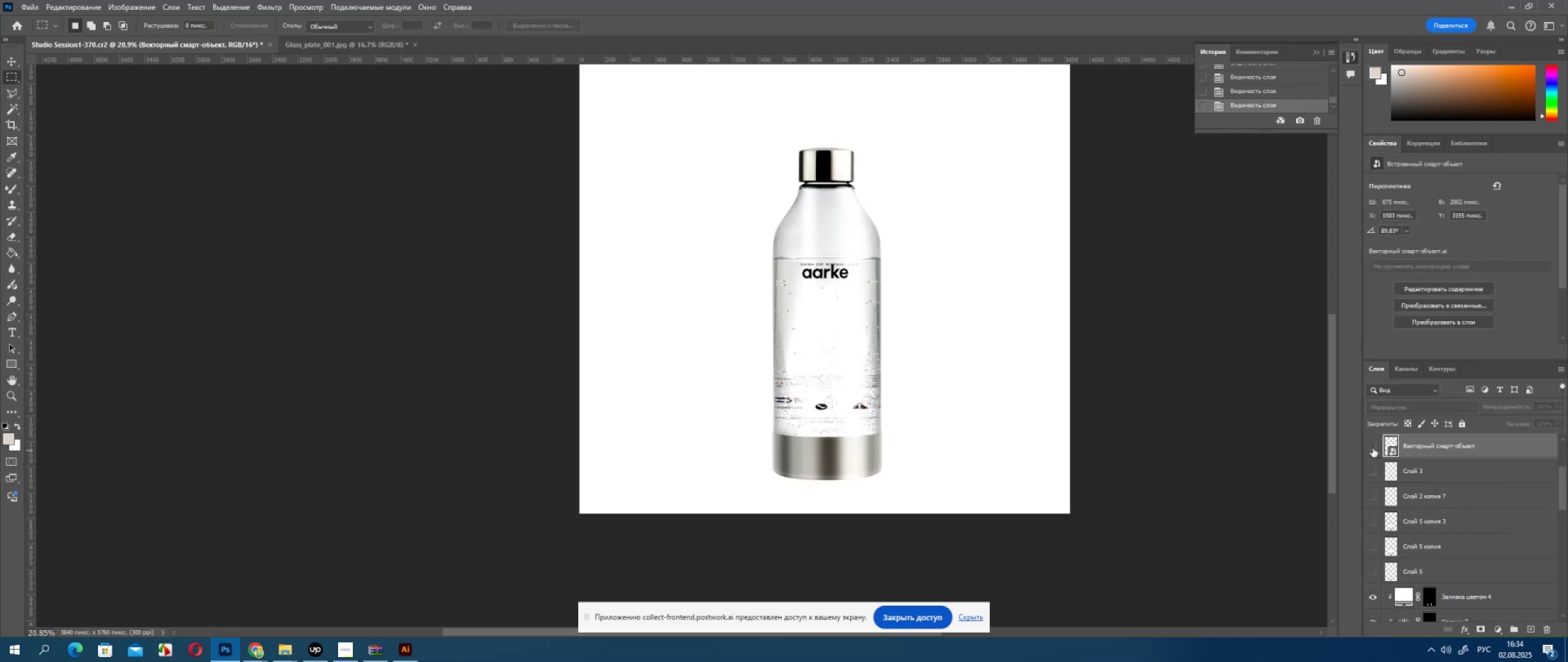 
left_click([1373, 448])
 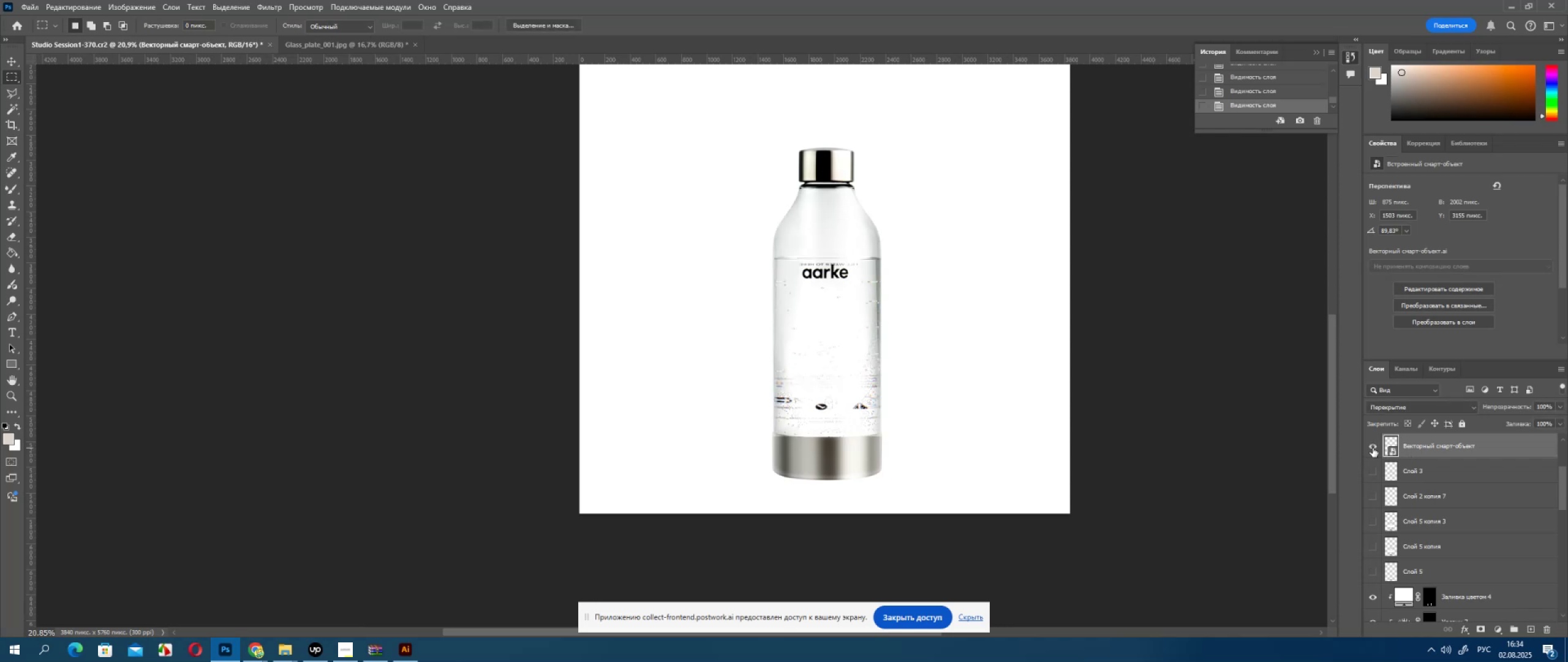 
left_click([1373, 448])
 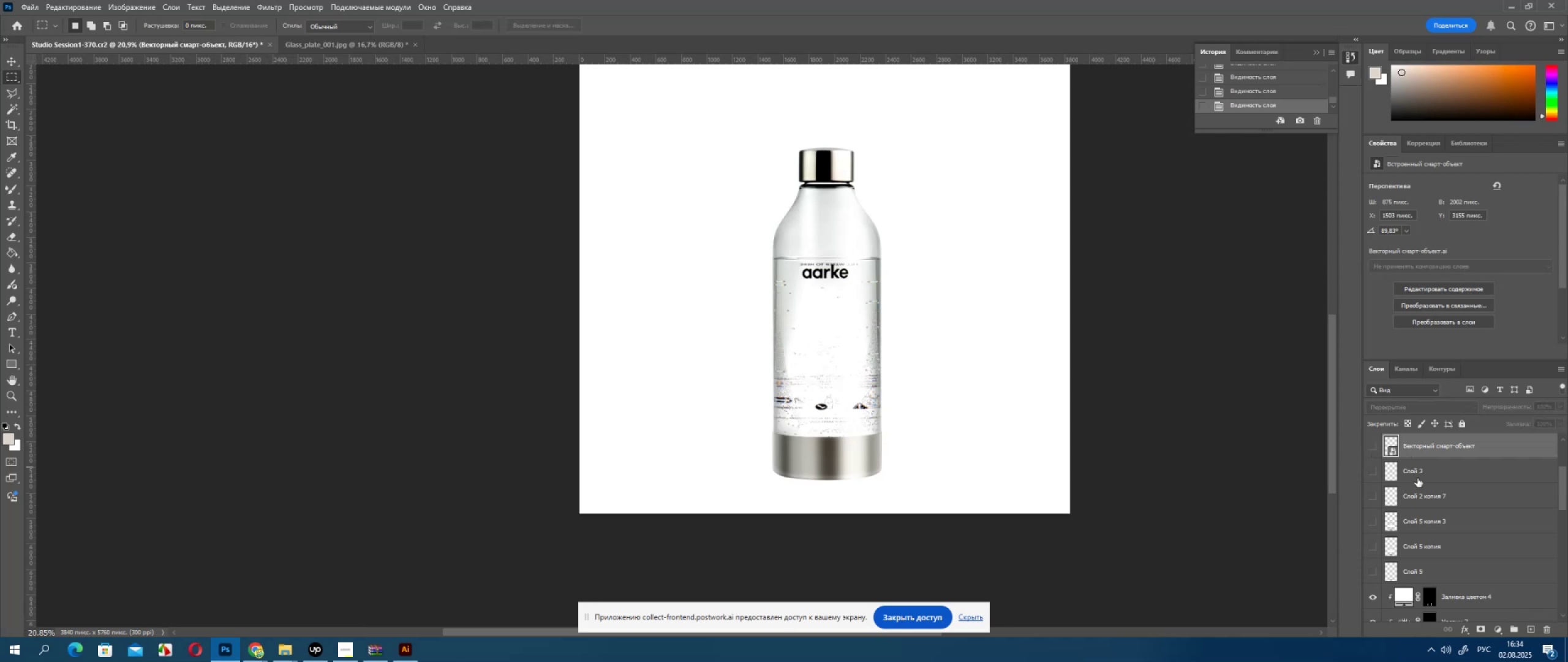 
scroll: coordinate [1432, 542], scroll_direction: down, amount: 23.0
 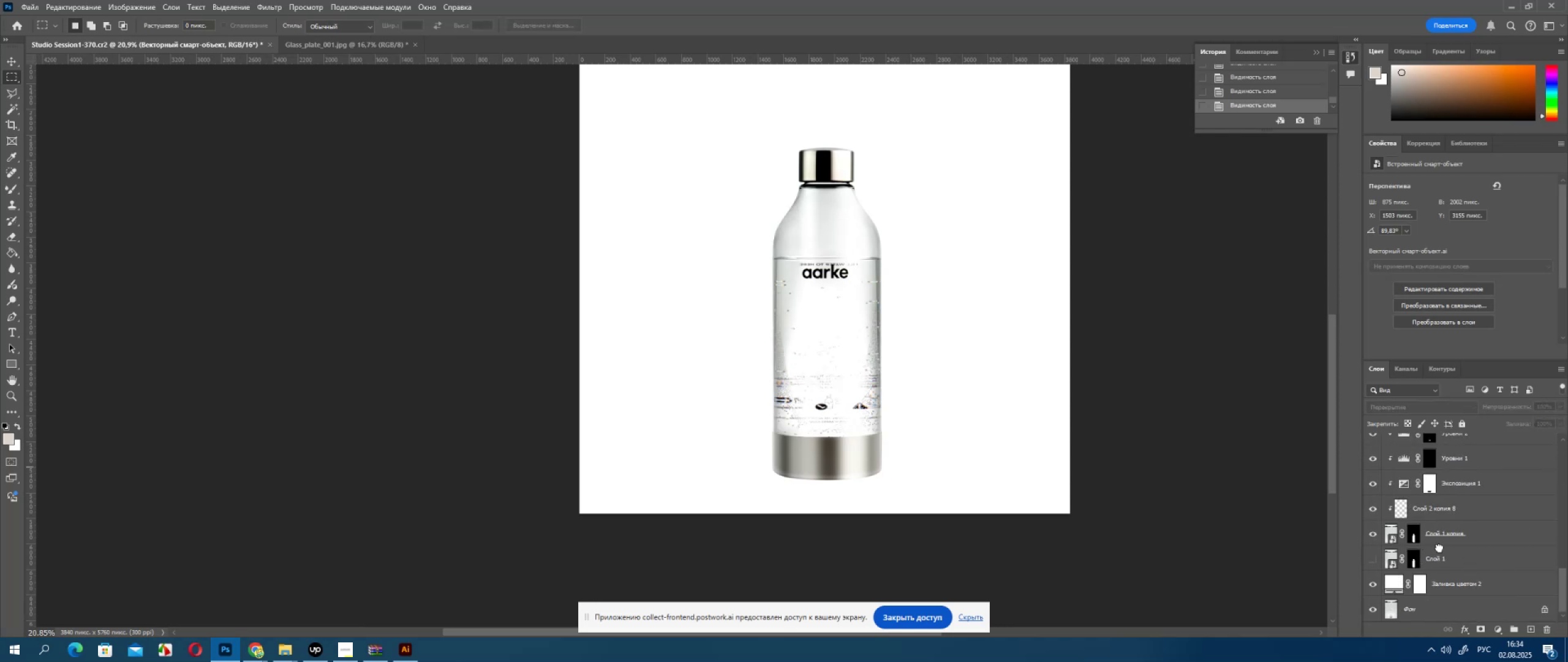 
mouse_move([1456, 413])
 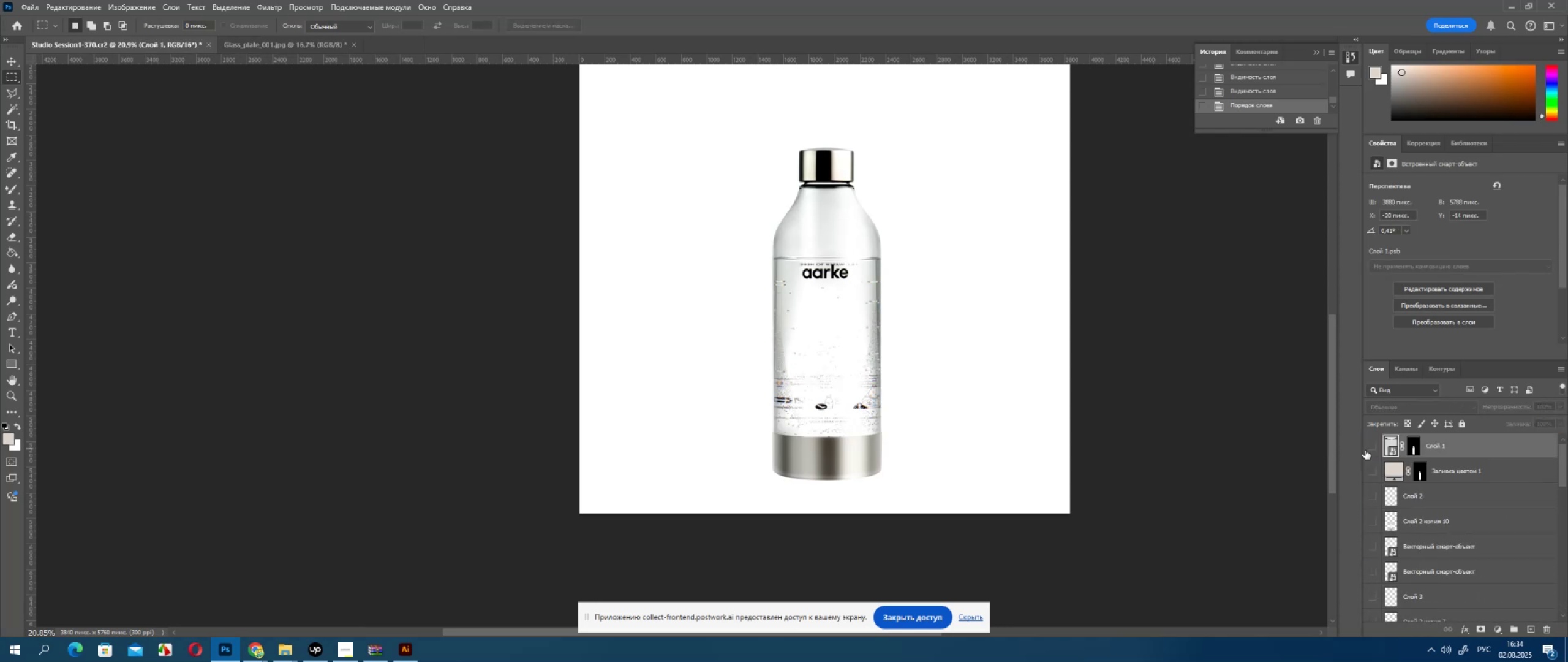 
left_click([1372, 449])
 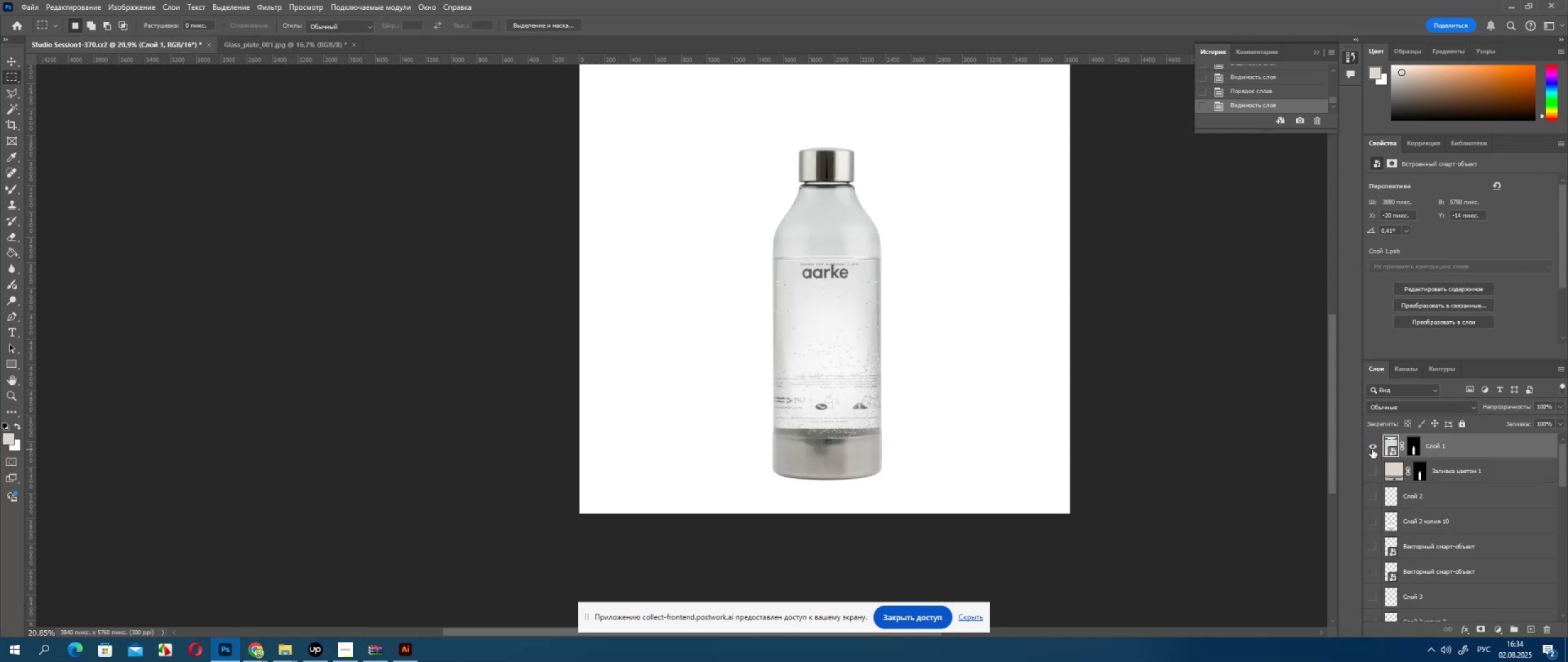 
left_click([1372, 449])
 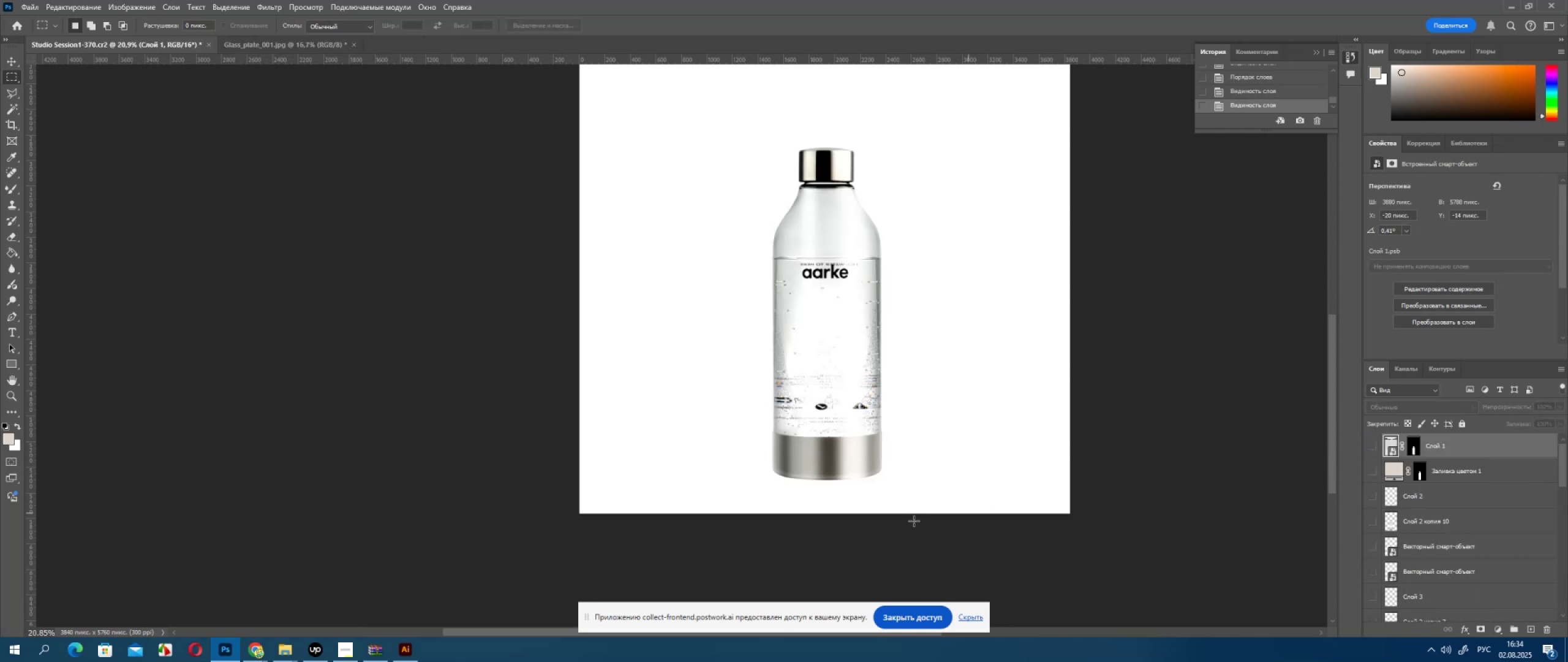 
hold_key(key=AltLeft, duration=0.75)
scroll: coordinate [842, 452], scroll_direction: up, amount: 12.0
 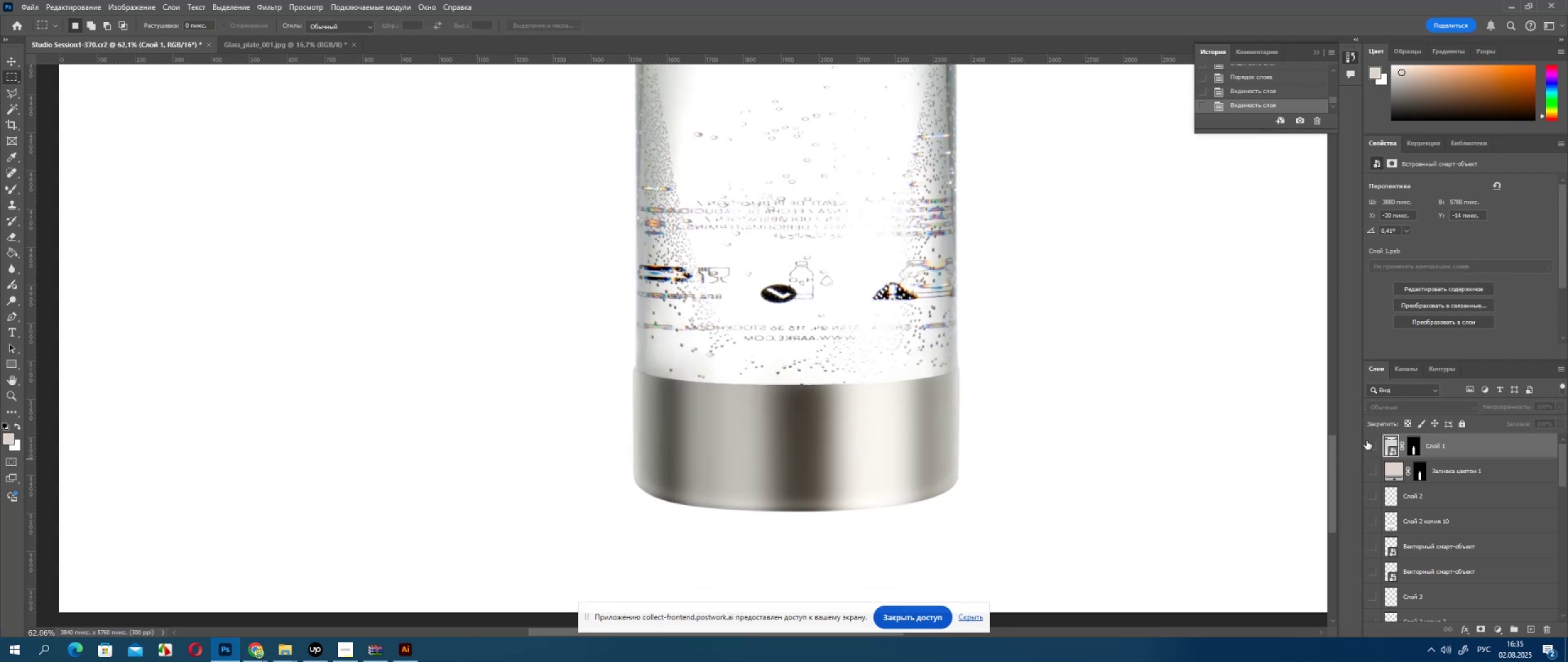 
left_click([1372, 444])
 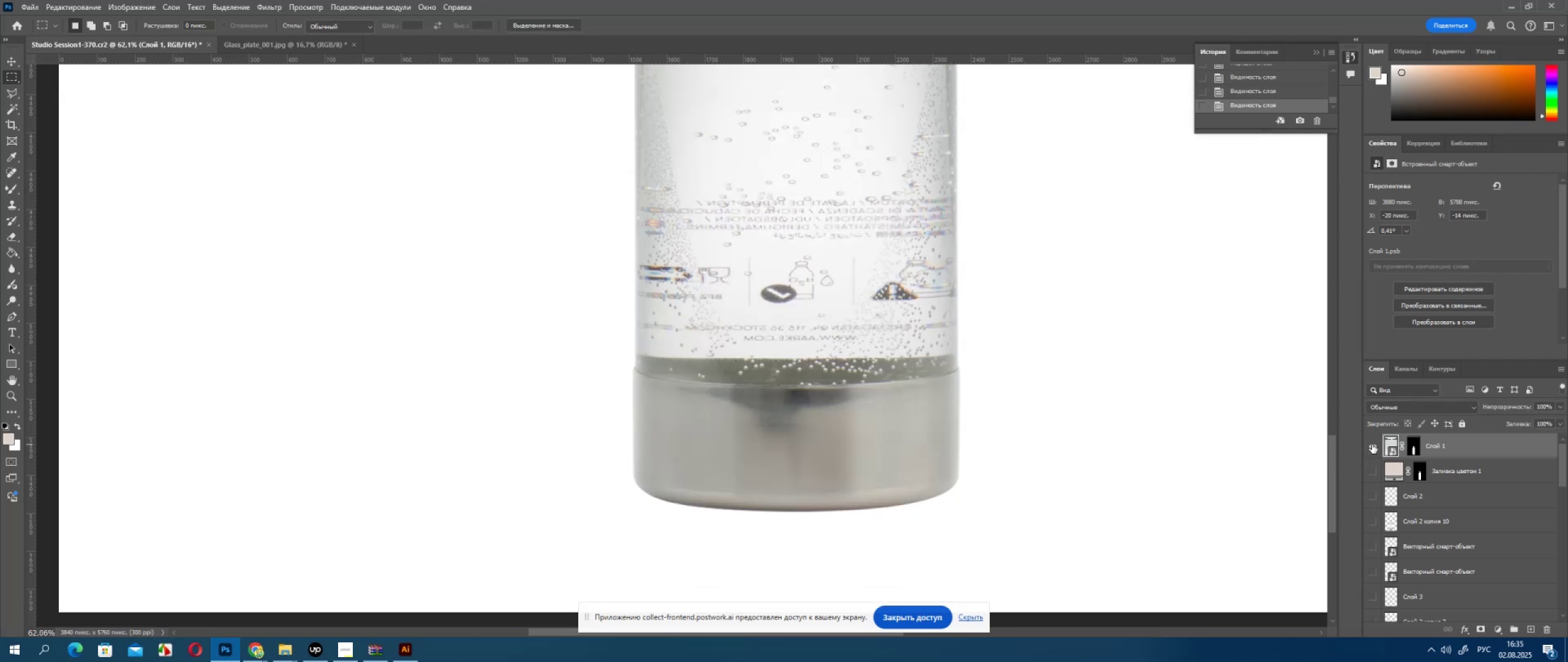 
left_click([1372, 444])
 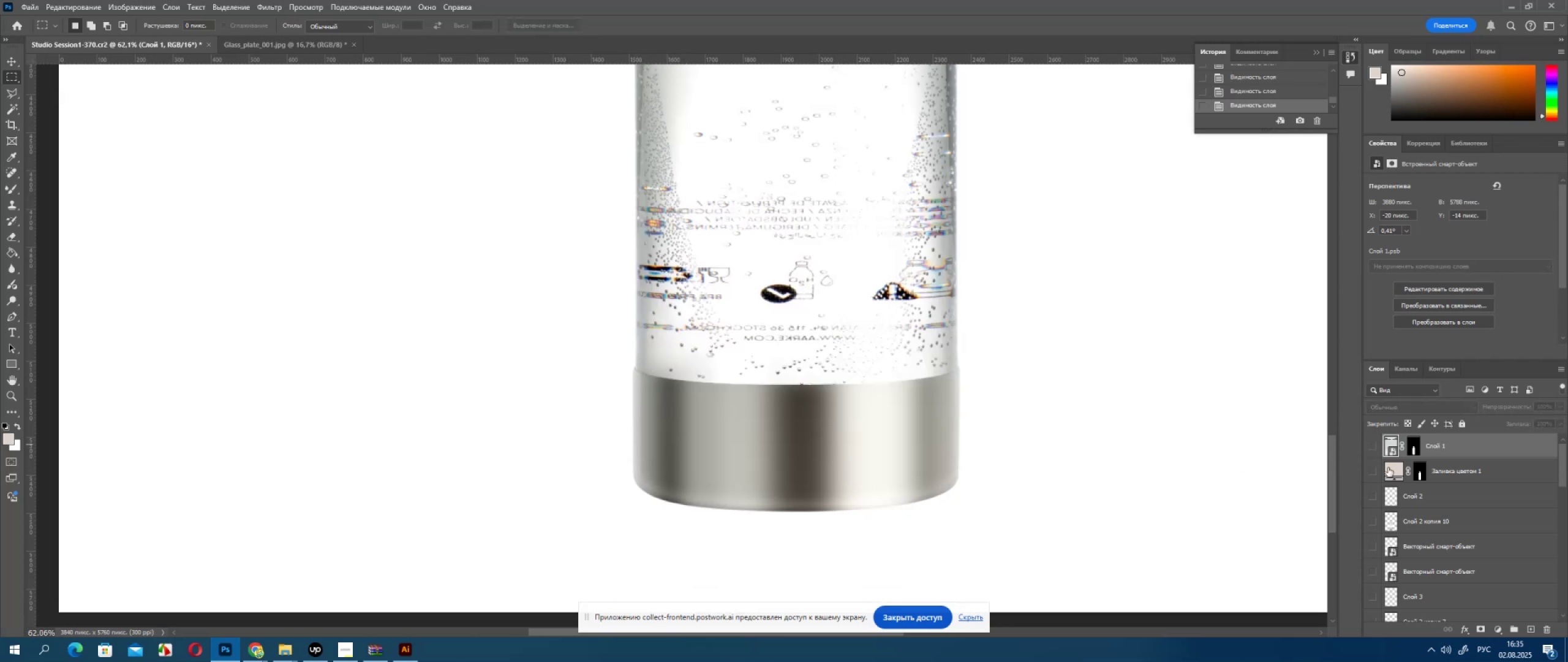 
scroll: coordinate [1408, 565], scroll_direction: down, amount: 11.0
 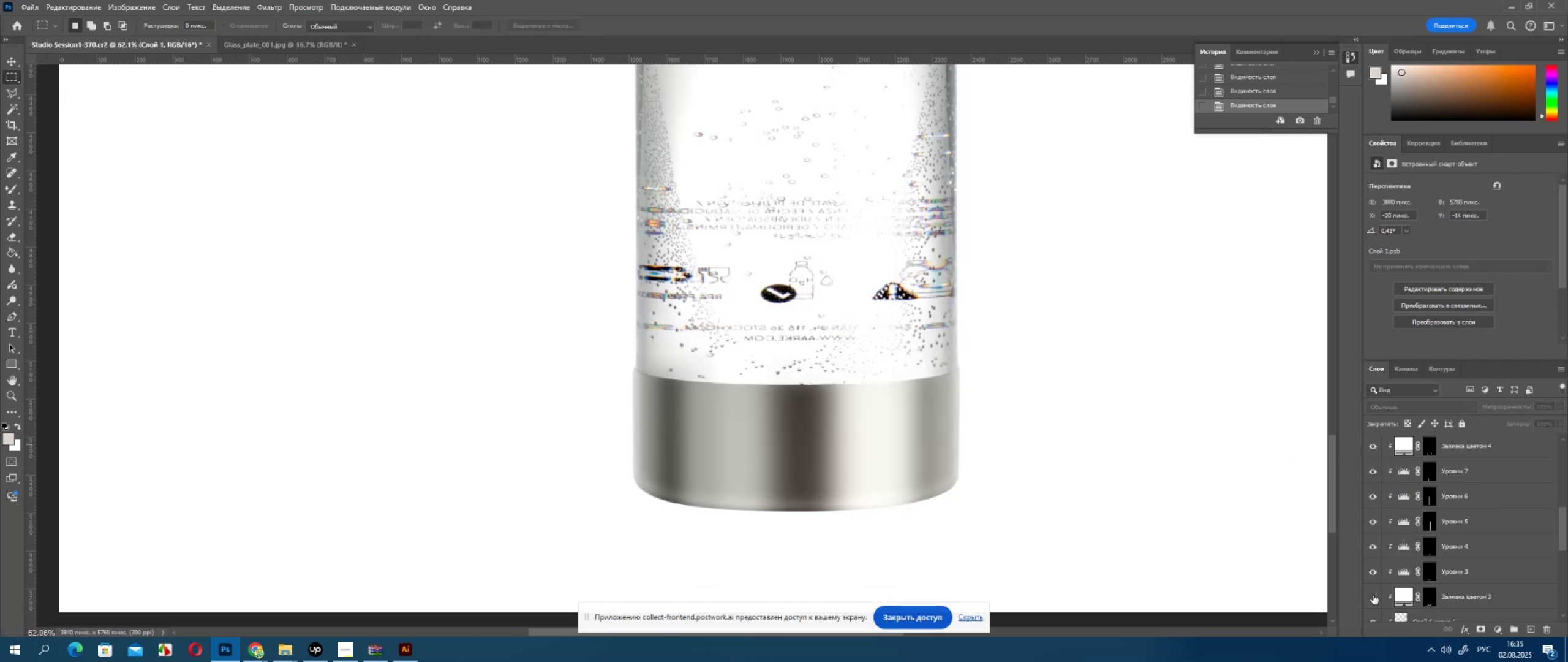 
double_click([1373, 595])
 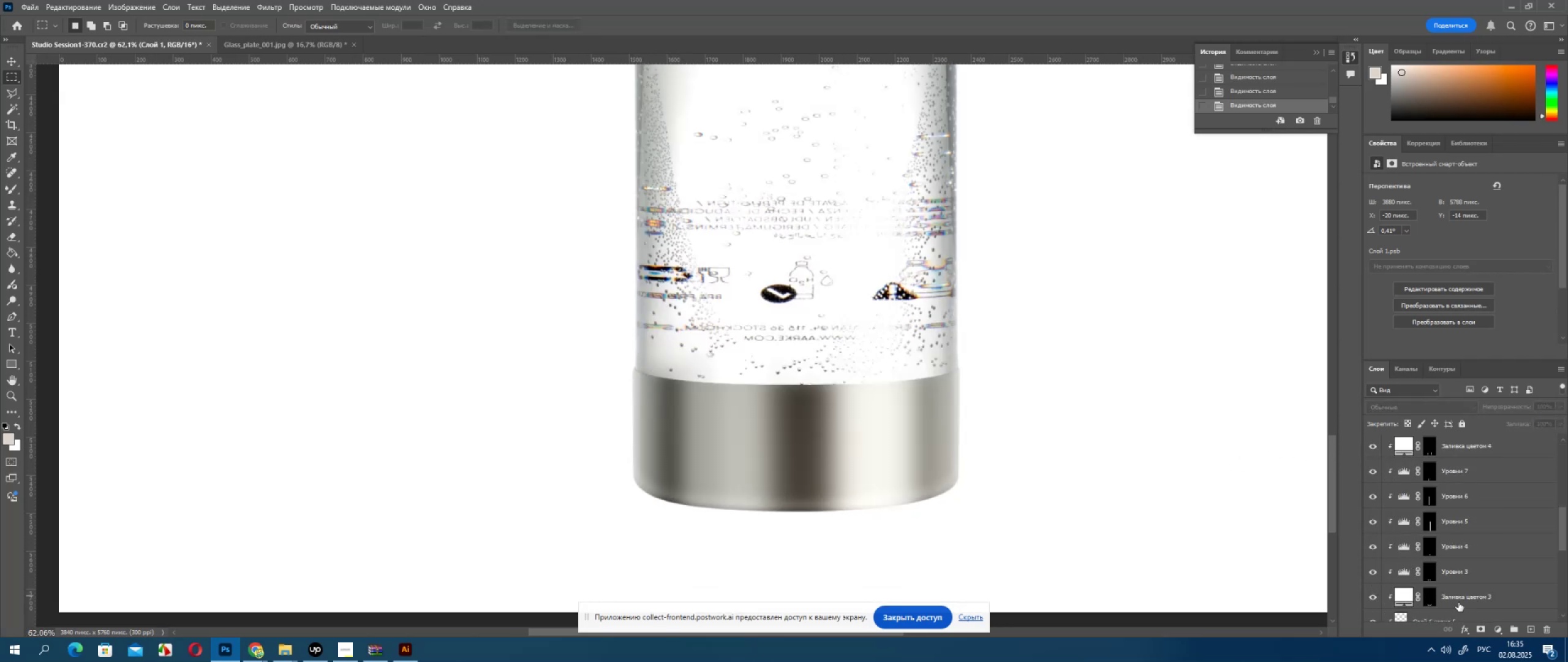 
left_click([1461, 599])
 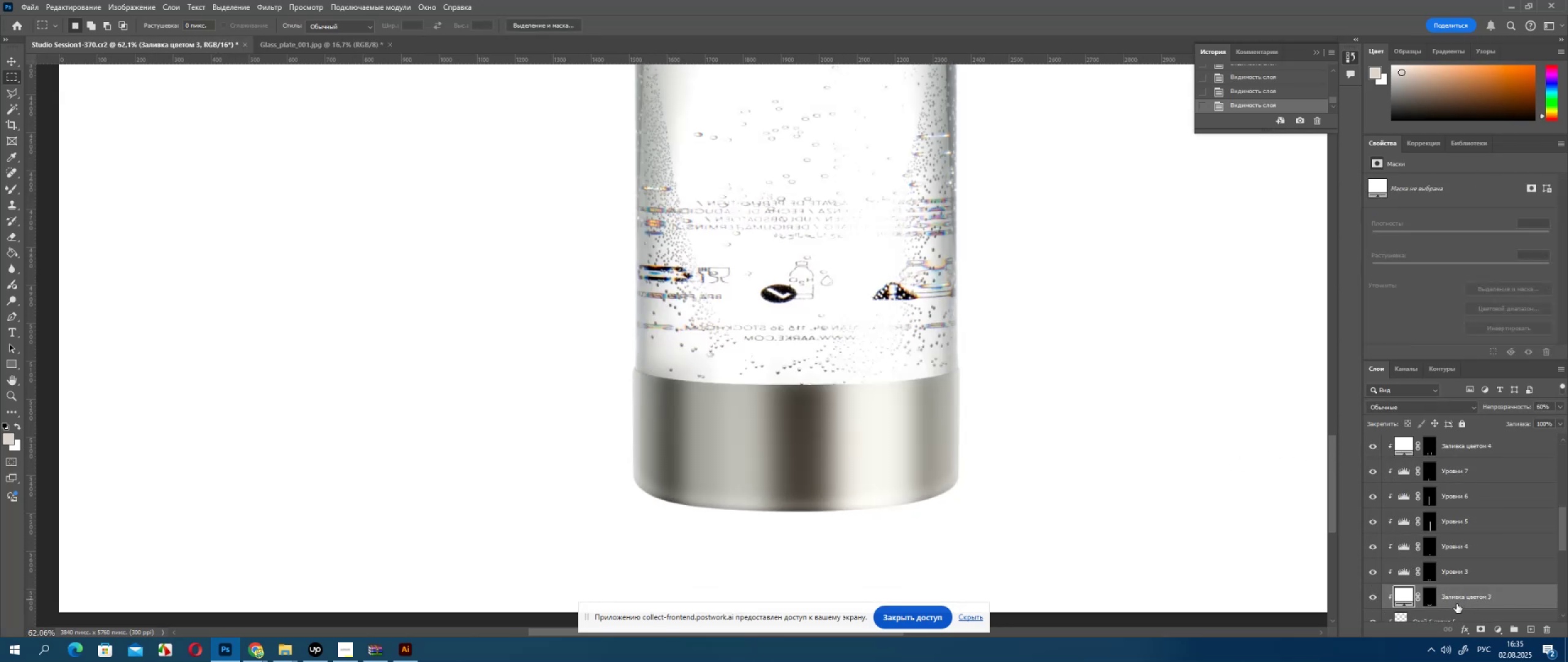 
key(Control+T)
 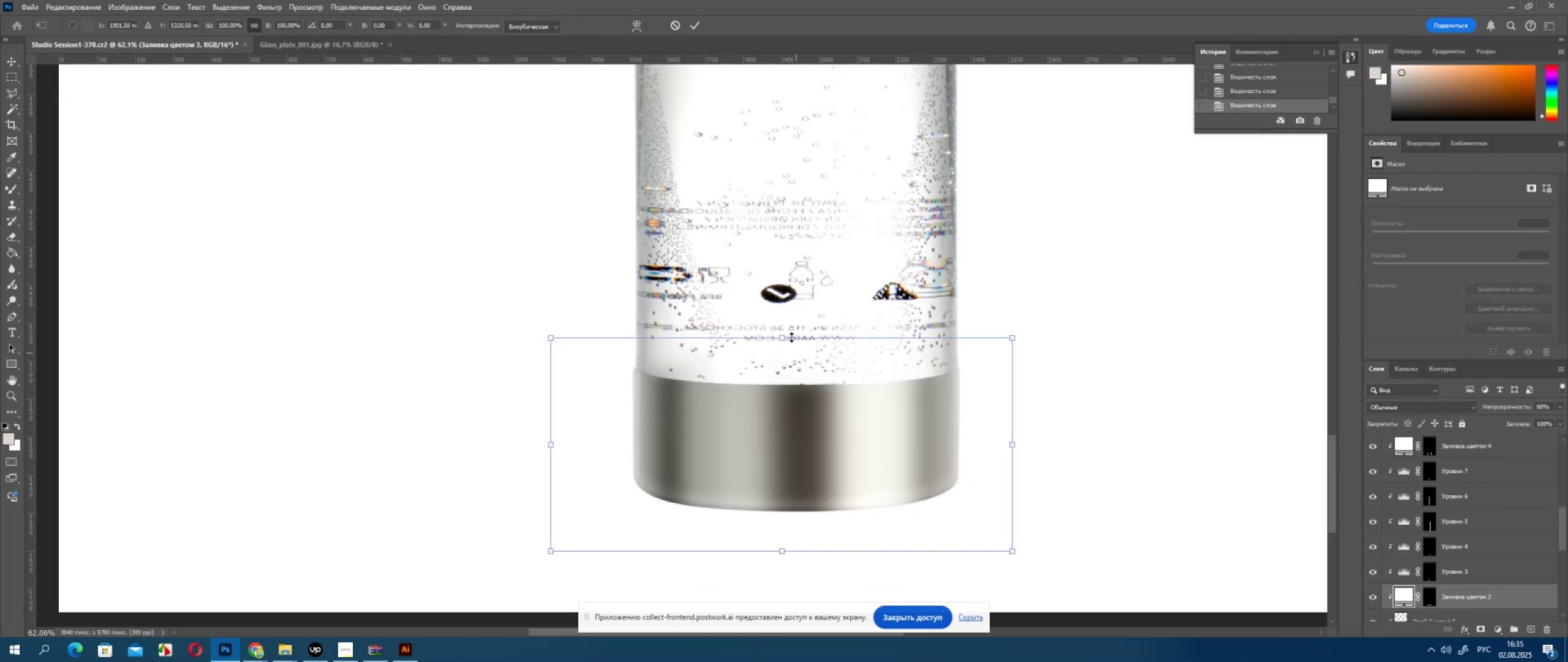 
hold_key(key=ShiftLeft, duration=1.52)
 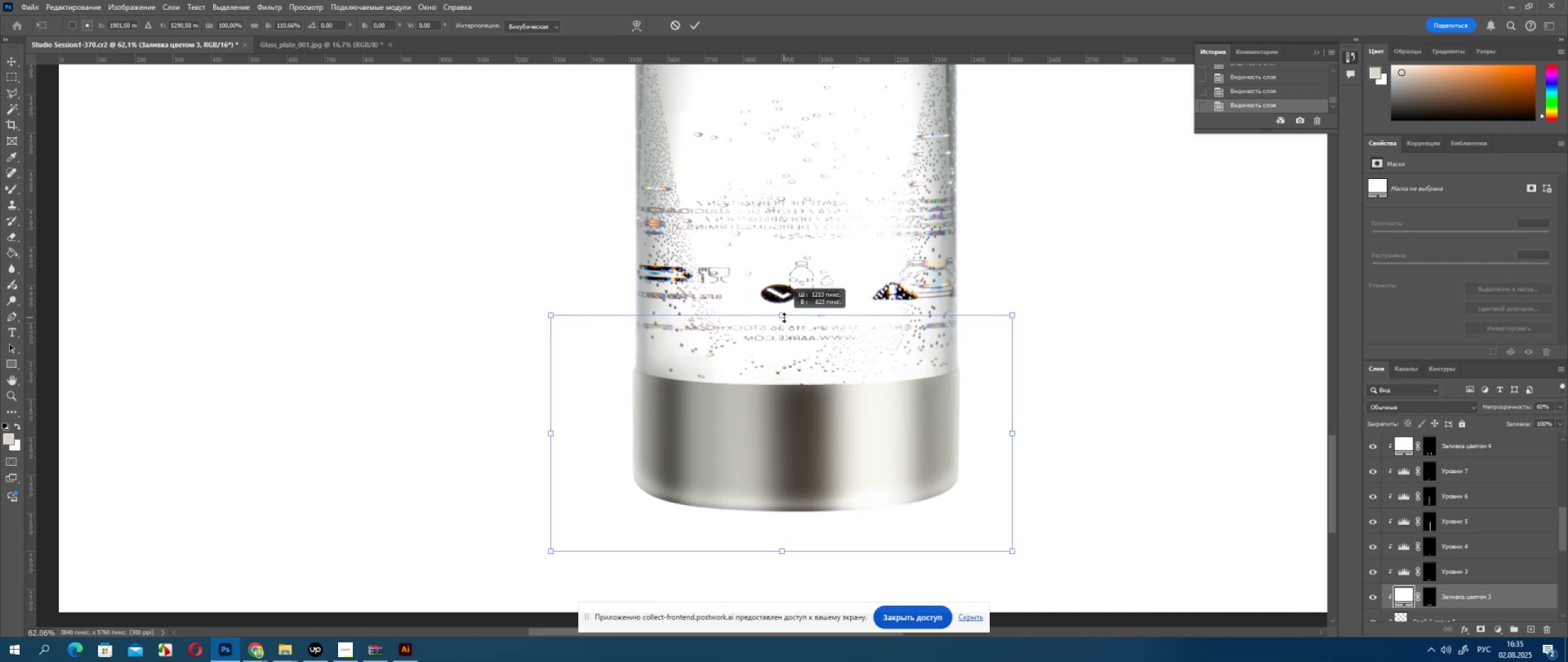 
hold_key(key=ShiftLeft, duration=1.0)
 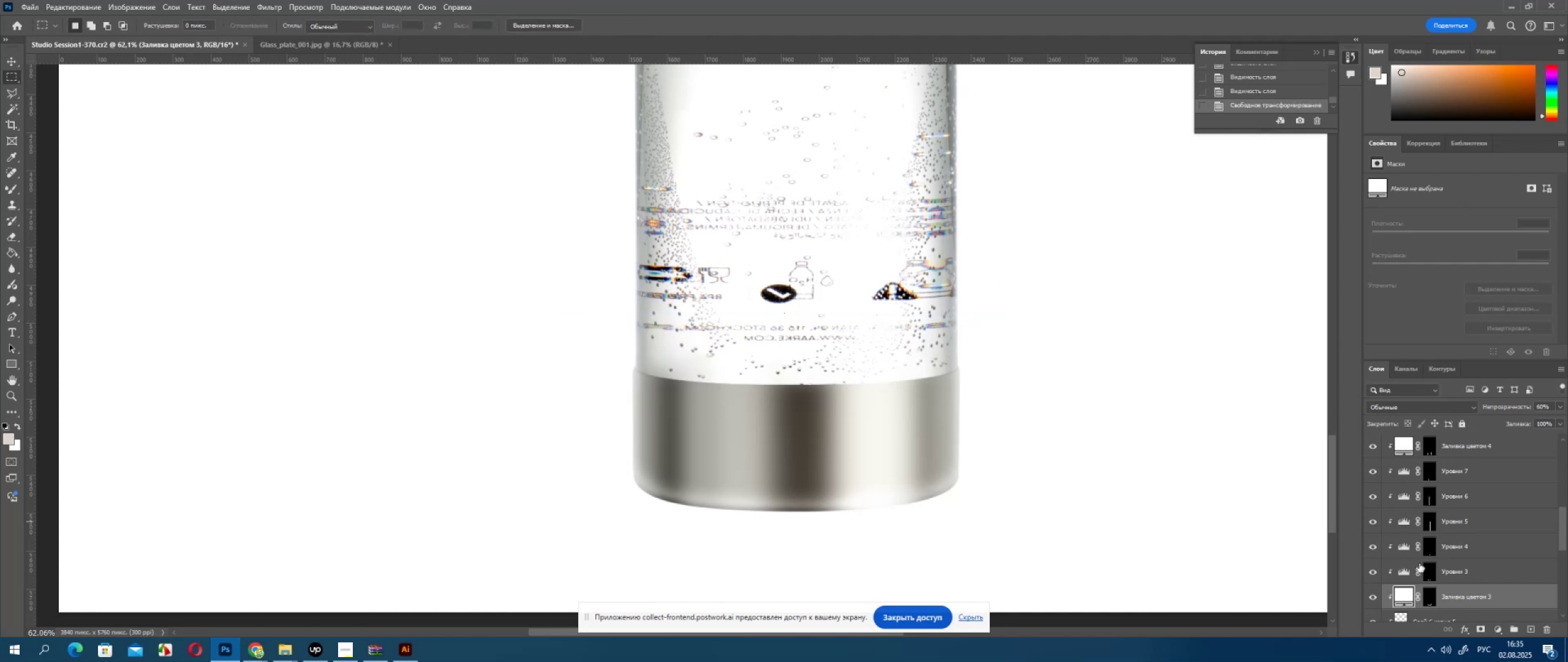 
scroll: coordinate [1385, 507], scroll_direction: up, amount: 18.0
 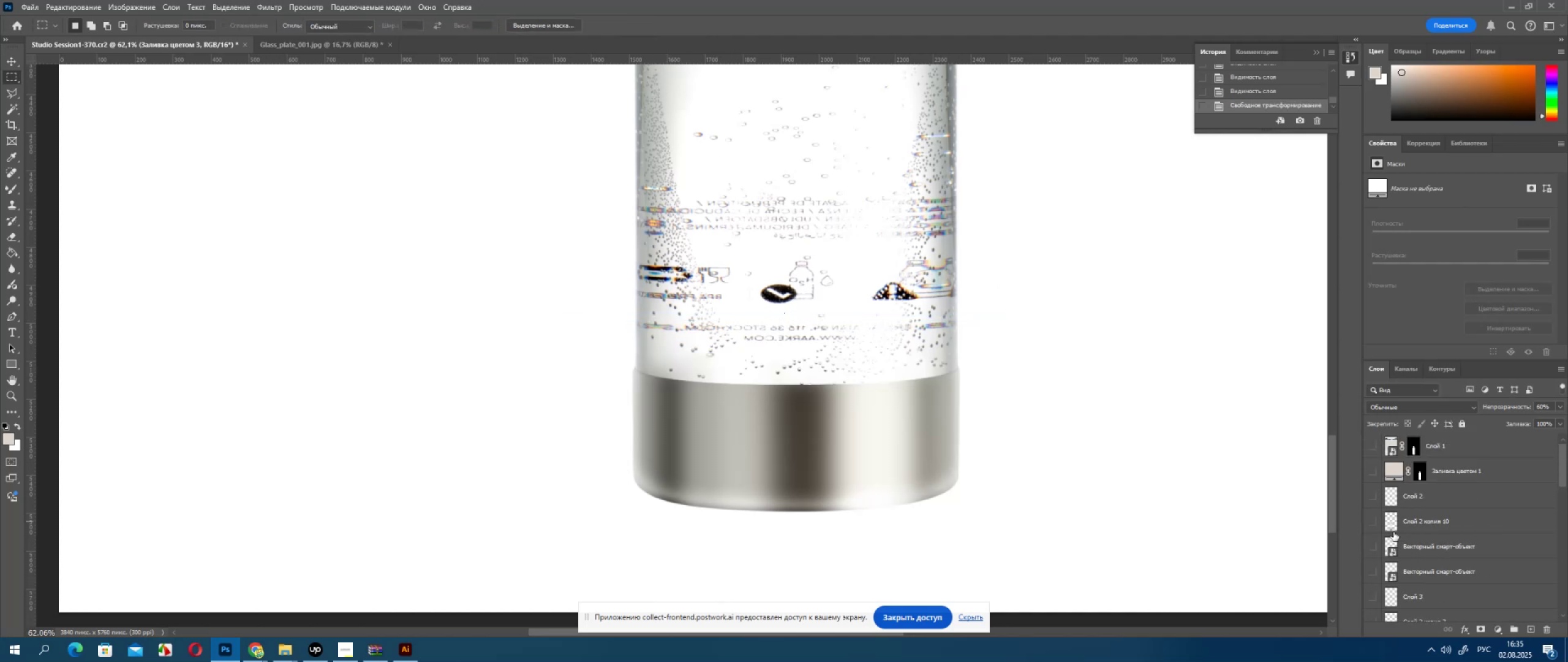 
scroll: coordinate [1383, 553], scroll_direction: down, amount: 14.0
 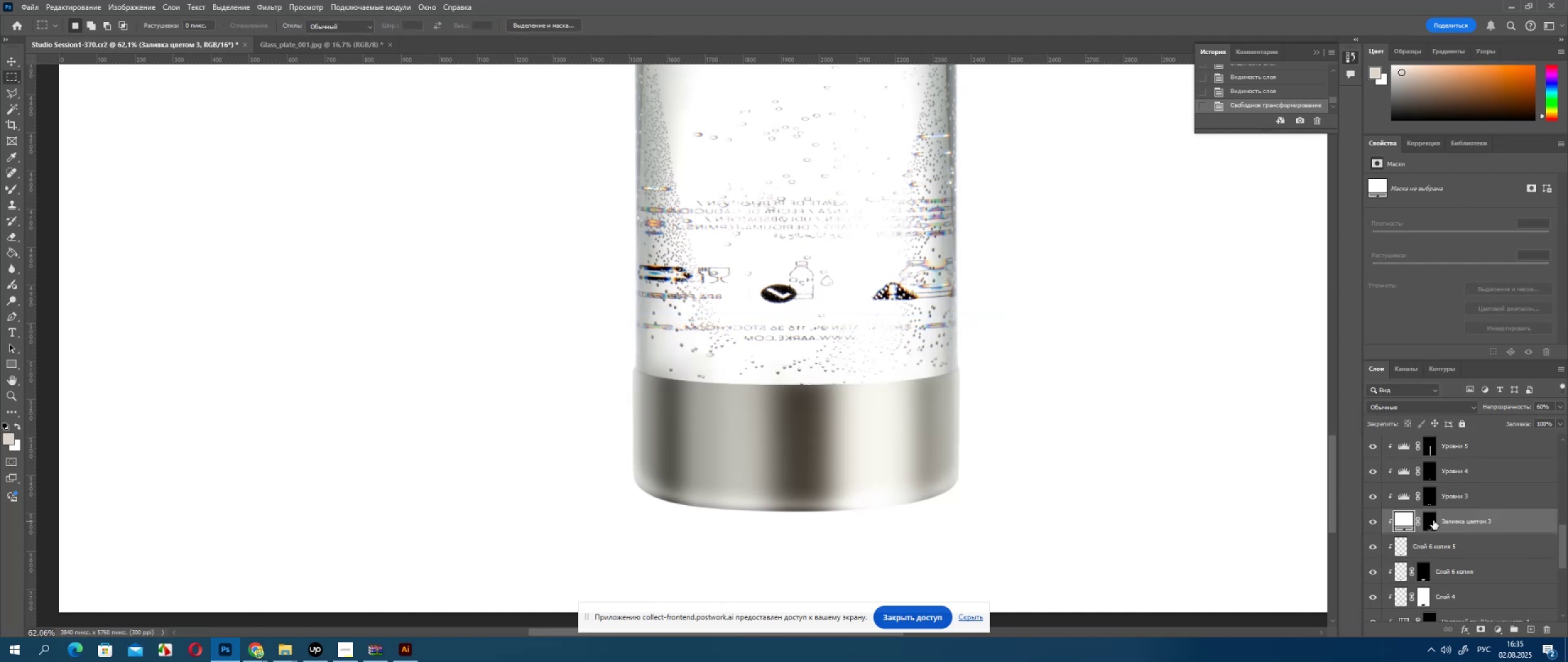 
hold_key(key=ControlLeft, duration=0.39)
left_click([1430, 505])
 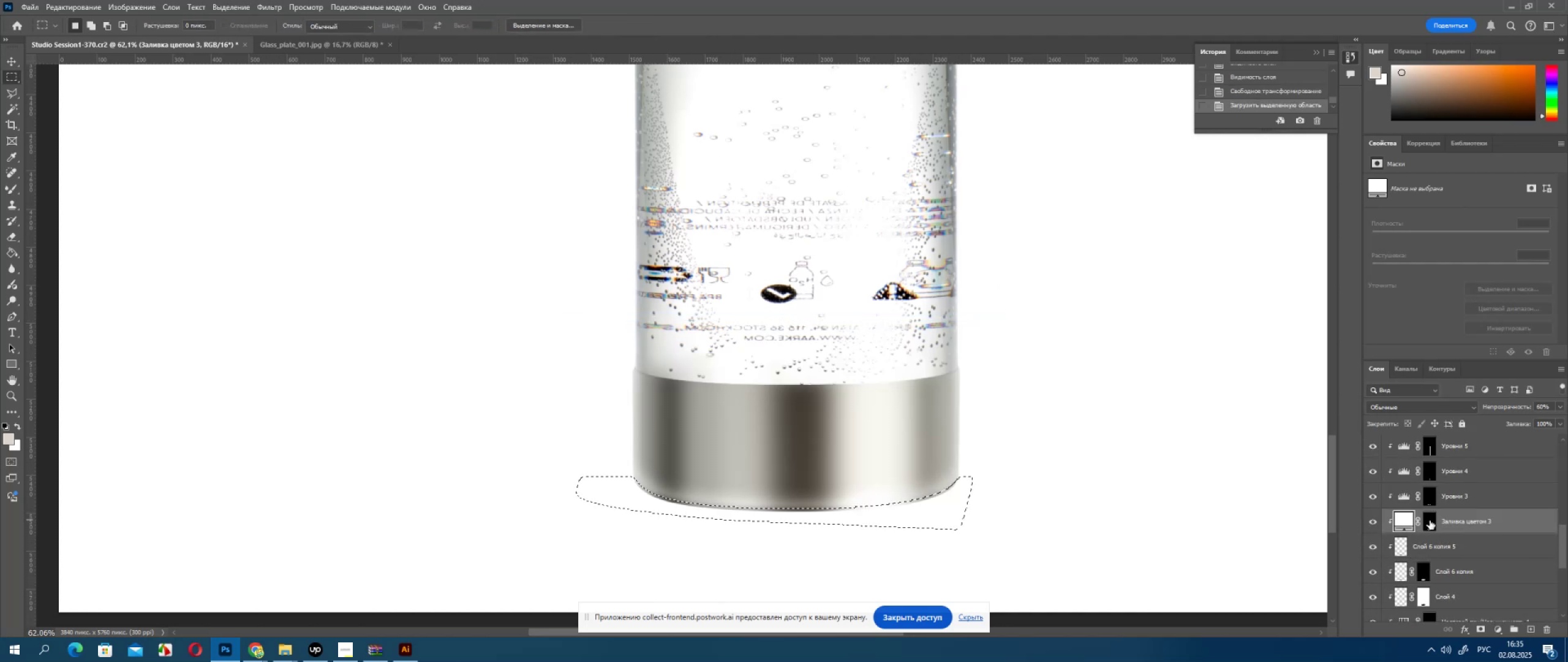 
double_click([1430, 520])
 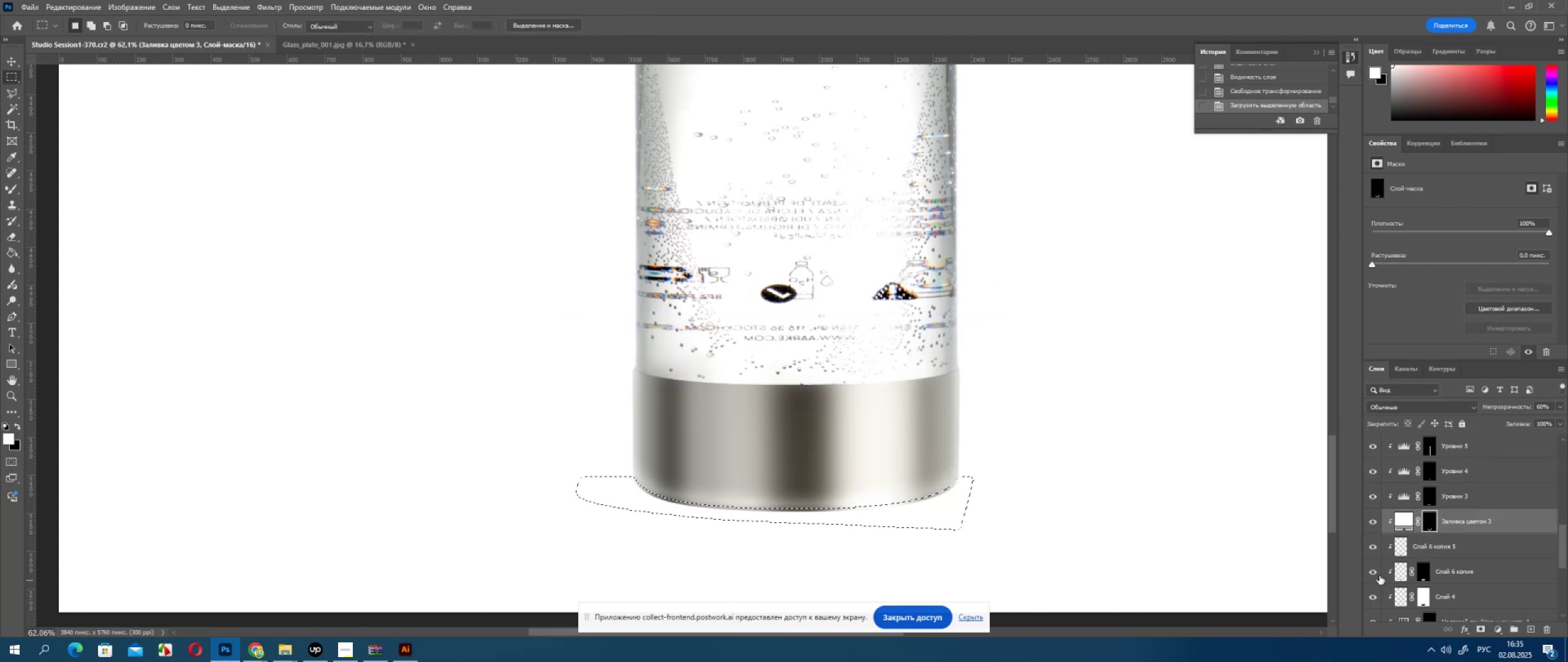 
key(Delete)
 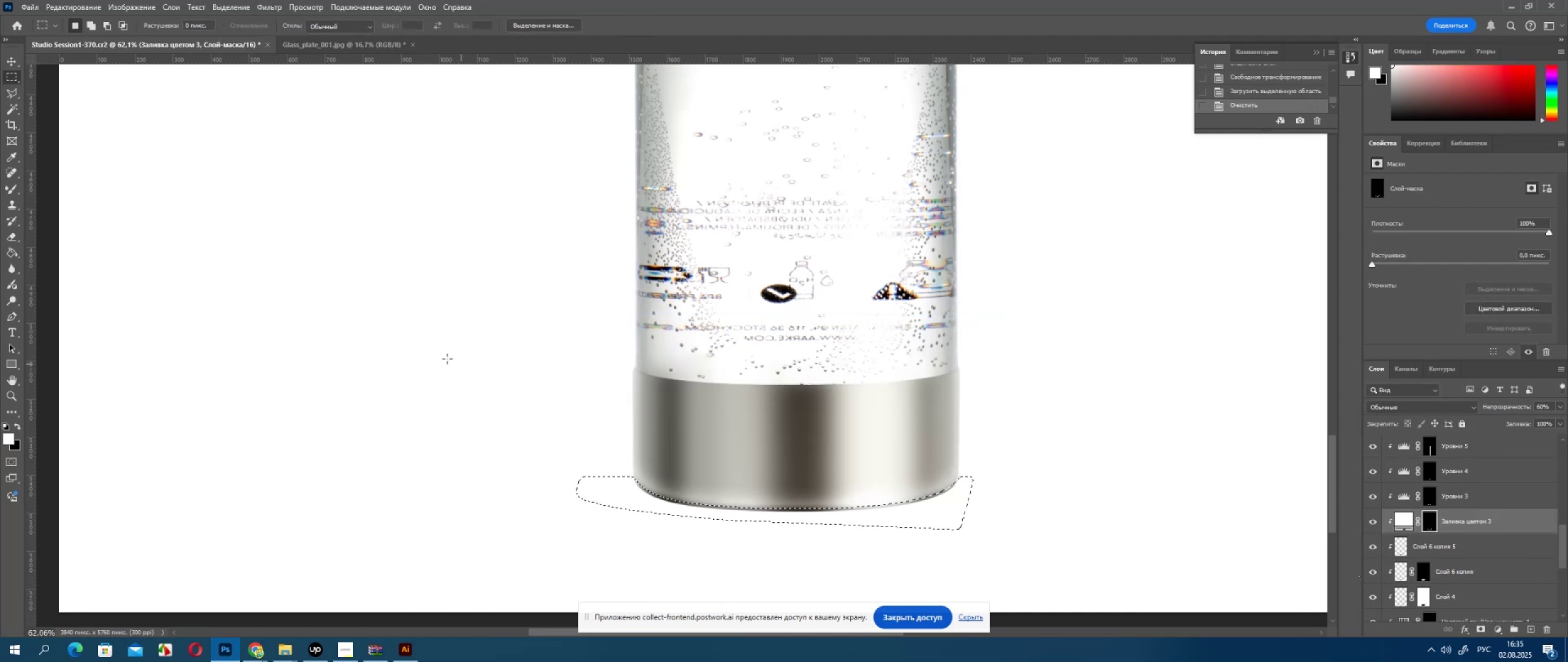 
double_click([444, 355])
 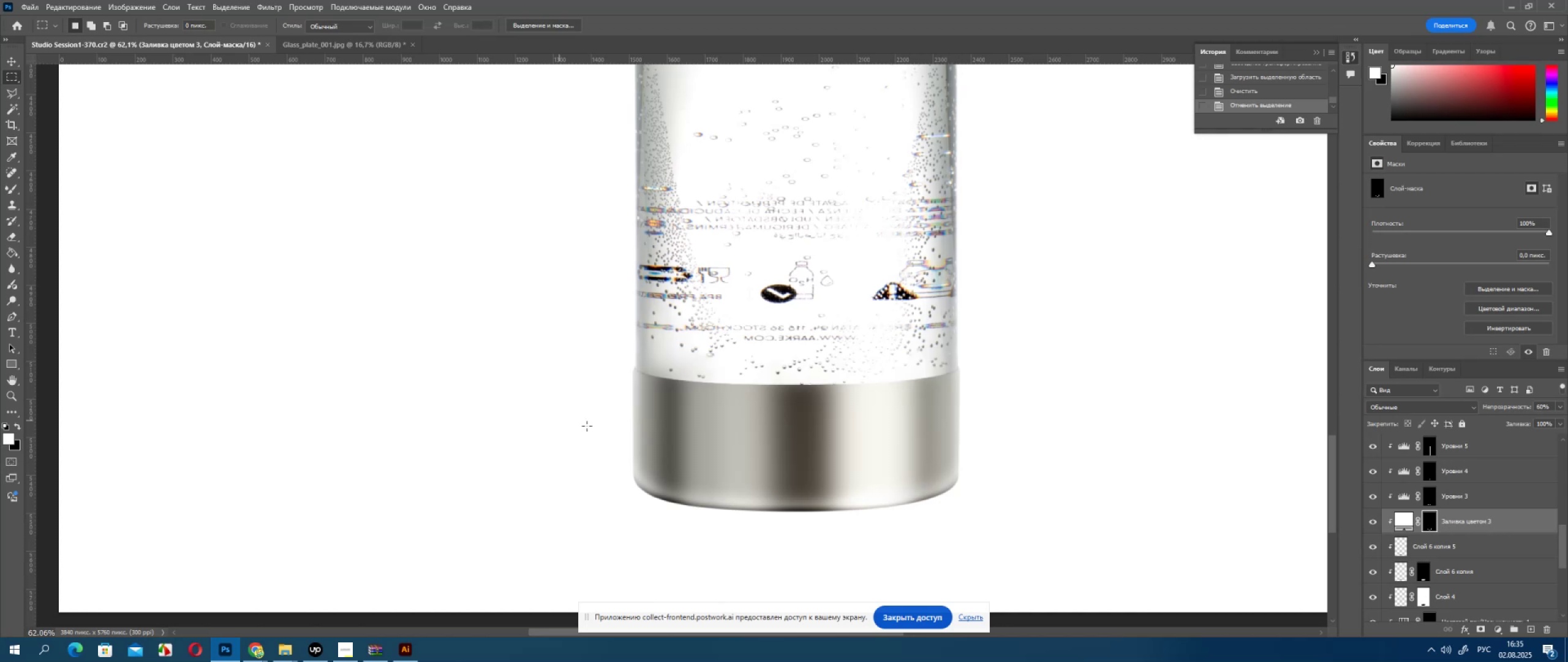 
hold_key(key=AltLeft, duration=0.38)
scroll: coordinate [617, 435], scroll_direction: down, amount: 5.0
 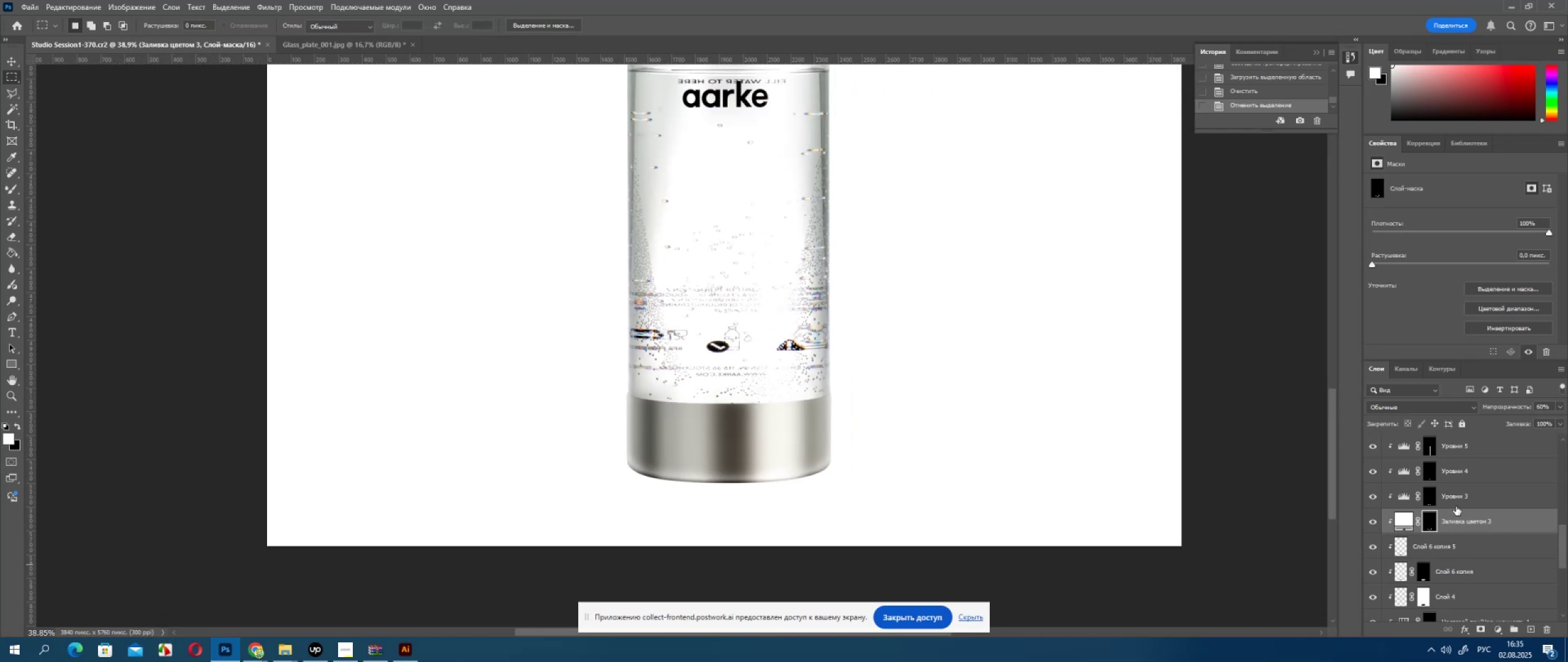 
left_click([1456, 503])
 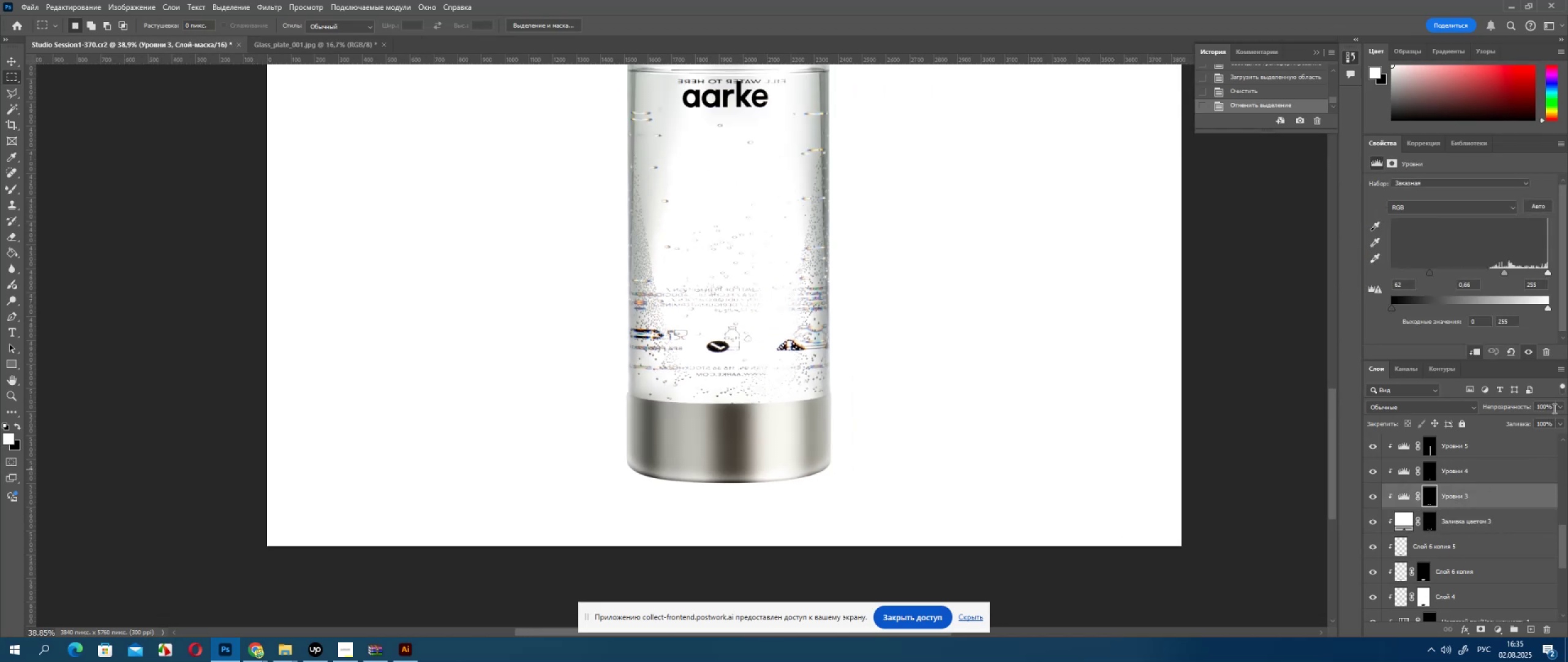 
left_click([1556, 406])
 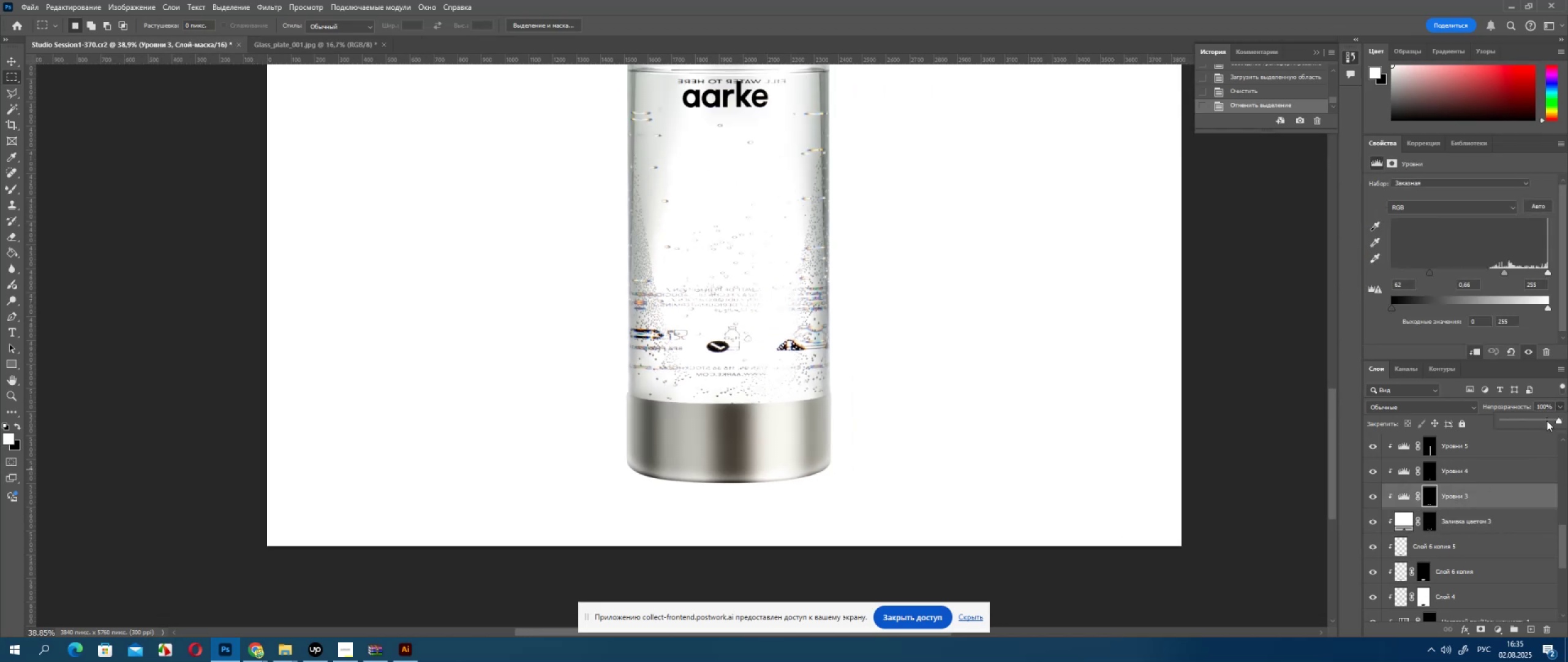 
left_click([1547, 421])
 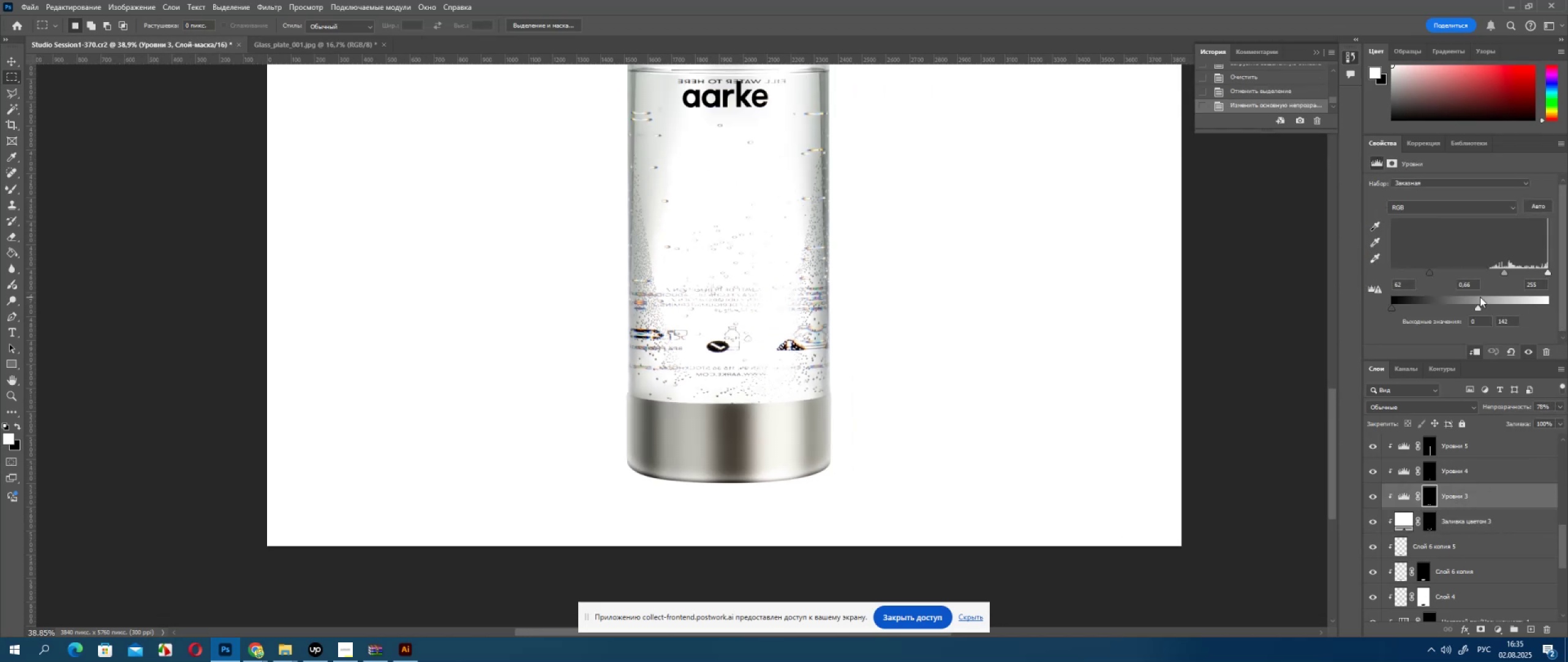 
left_click([1558, 408])
 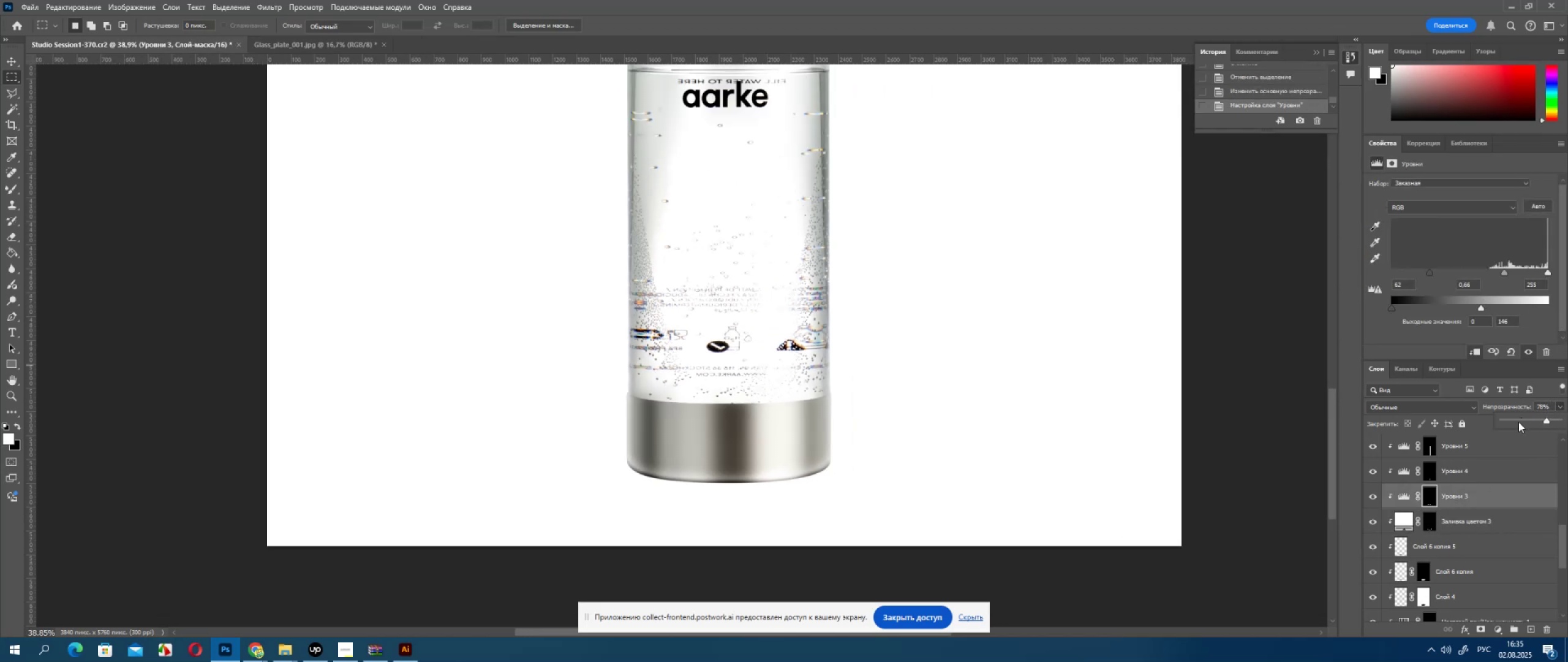 
left_click([1518, 422])
 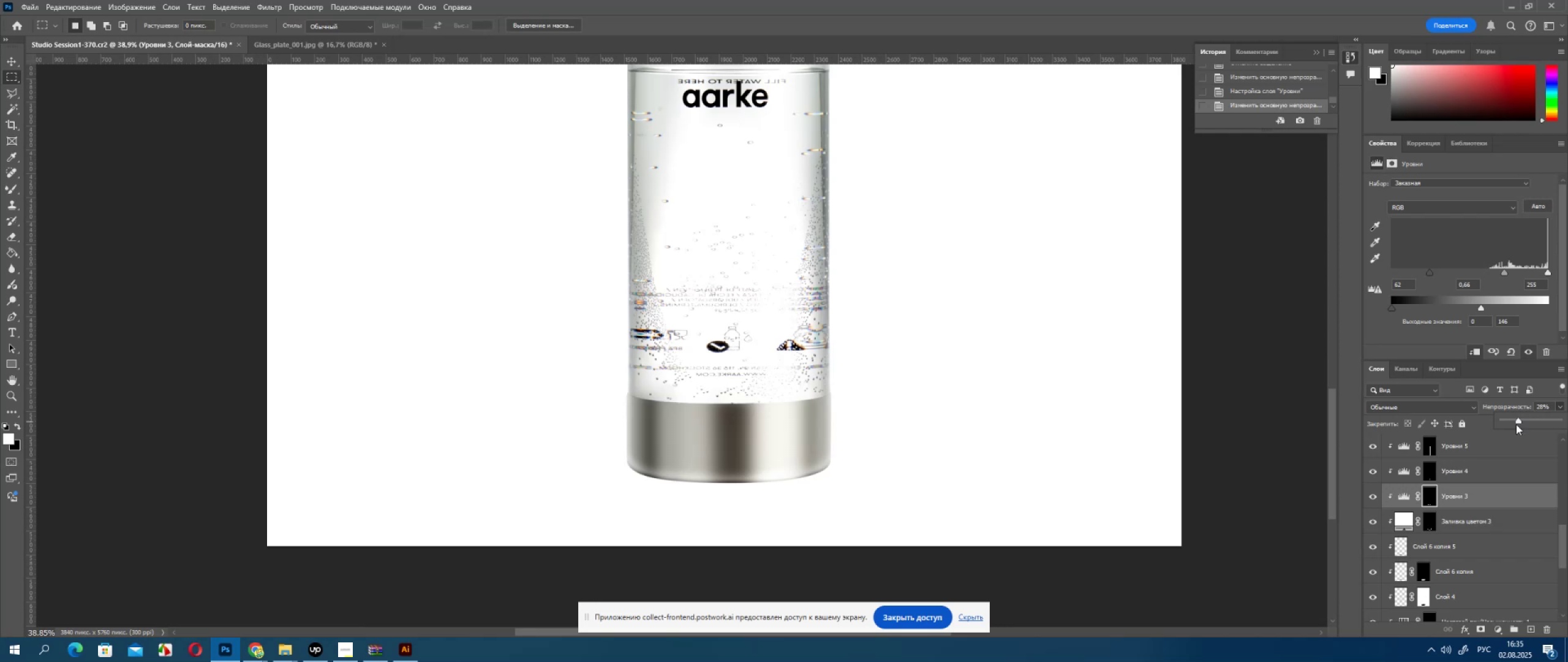 
left_click([1513, 422])
 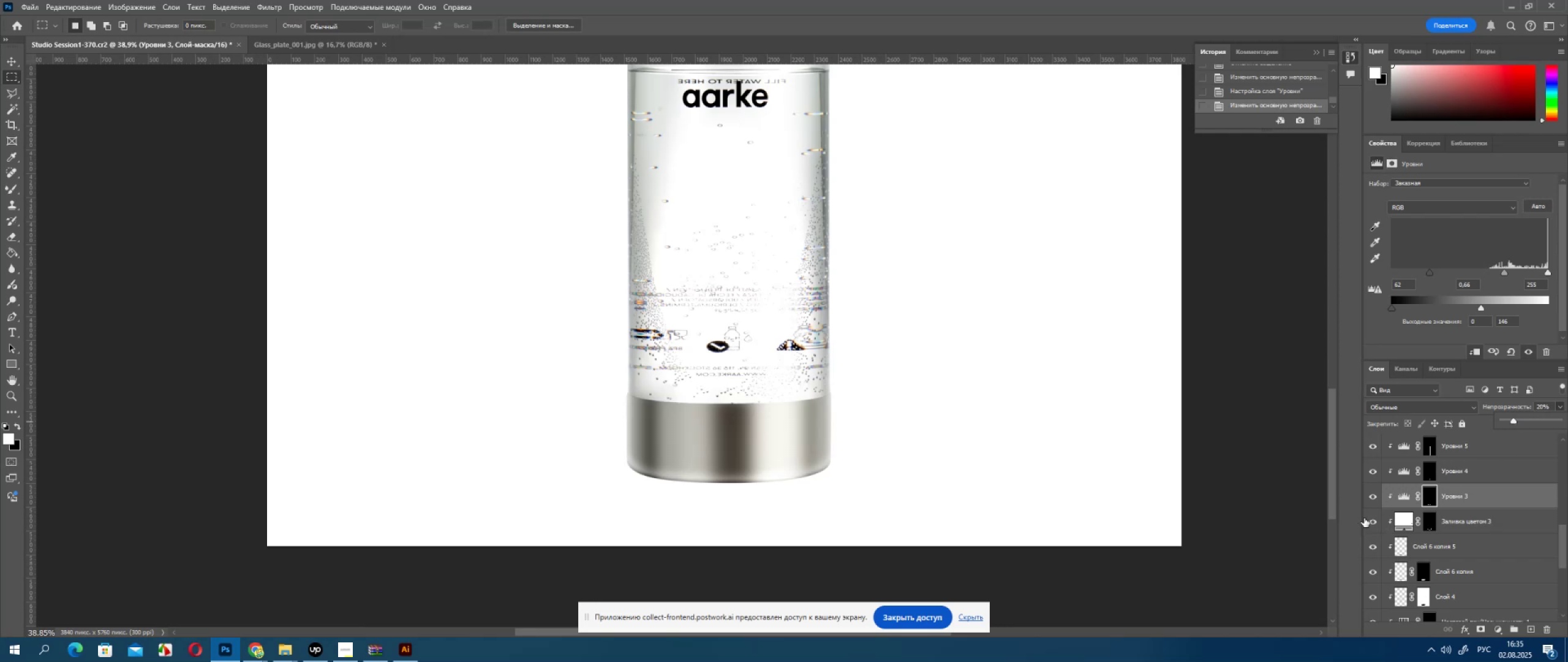 
scroll: coordinate [1419, 527], scroll_direction: up, amount: 16.0
 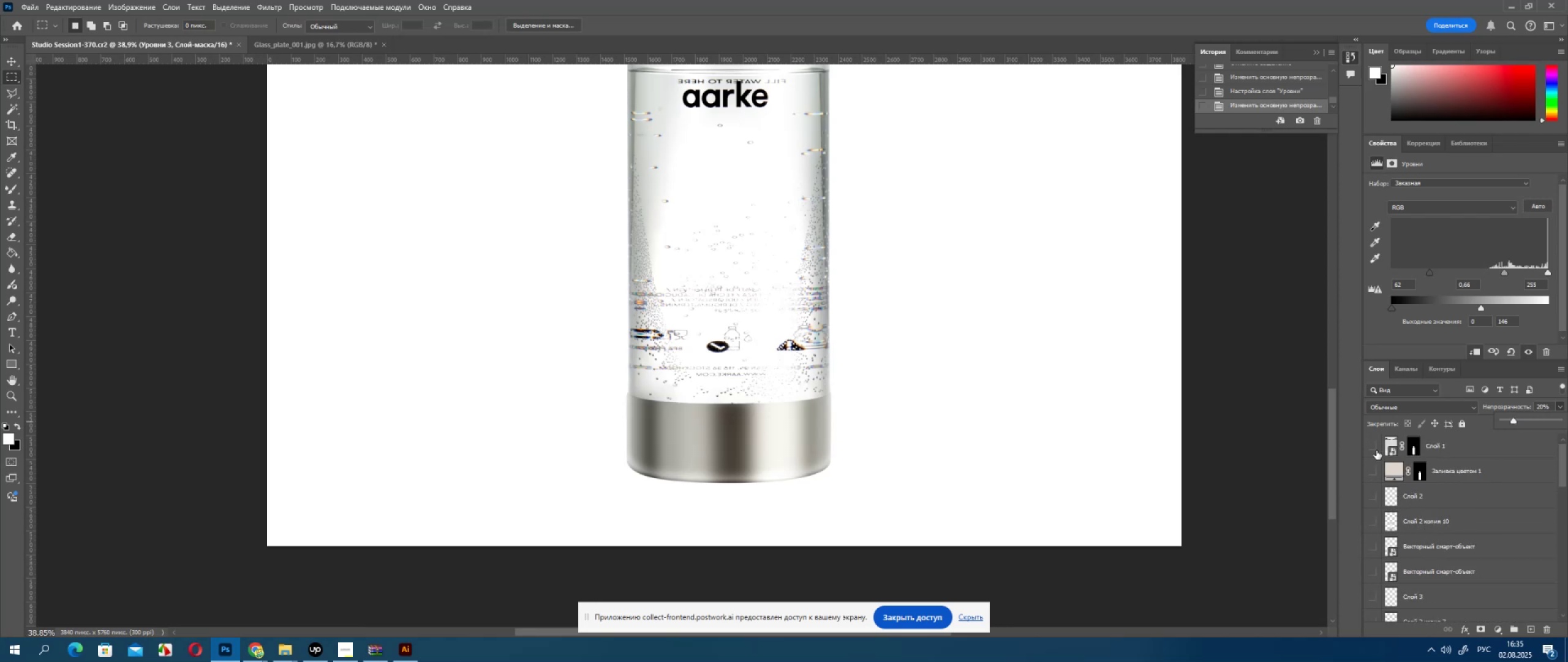 
wait(5.18)
 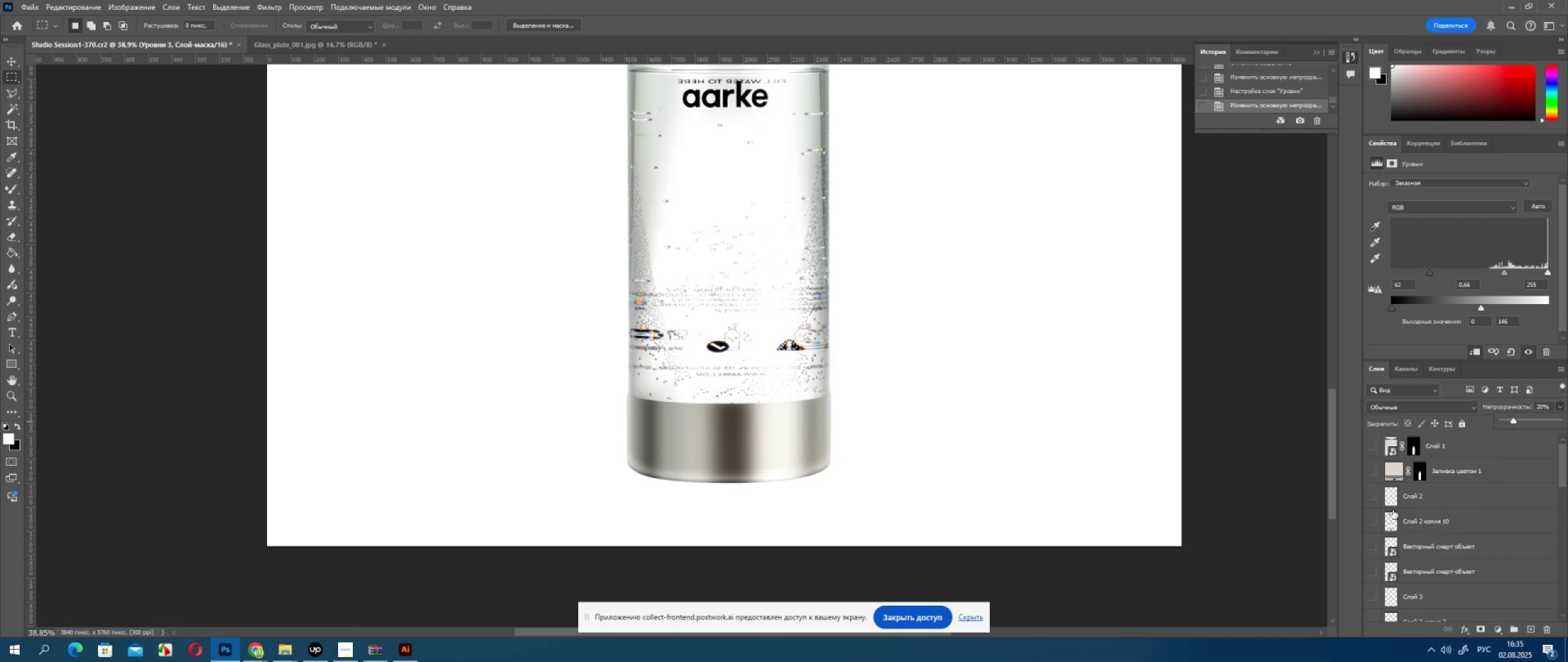 
left_click([1373, 447])
 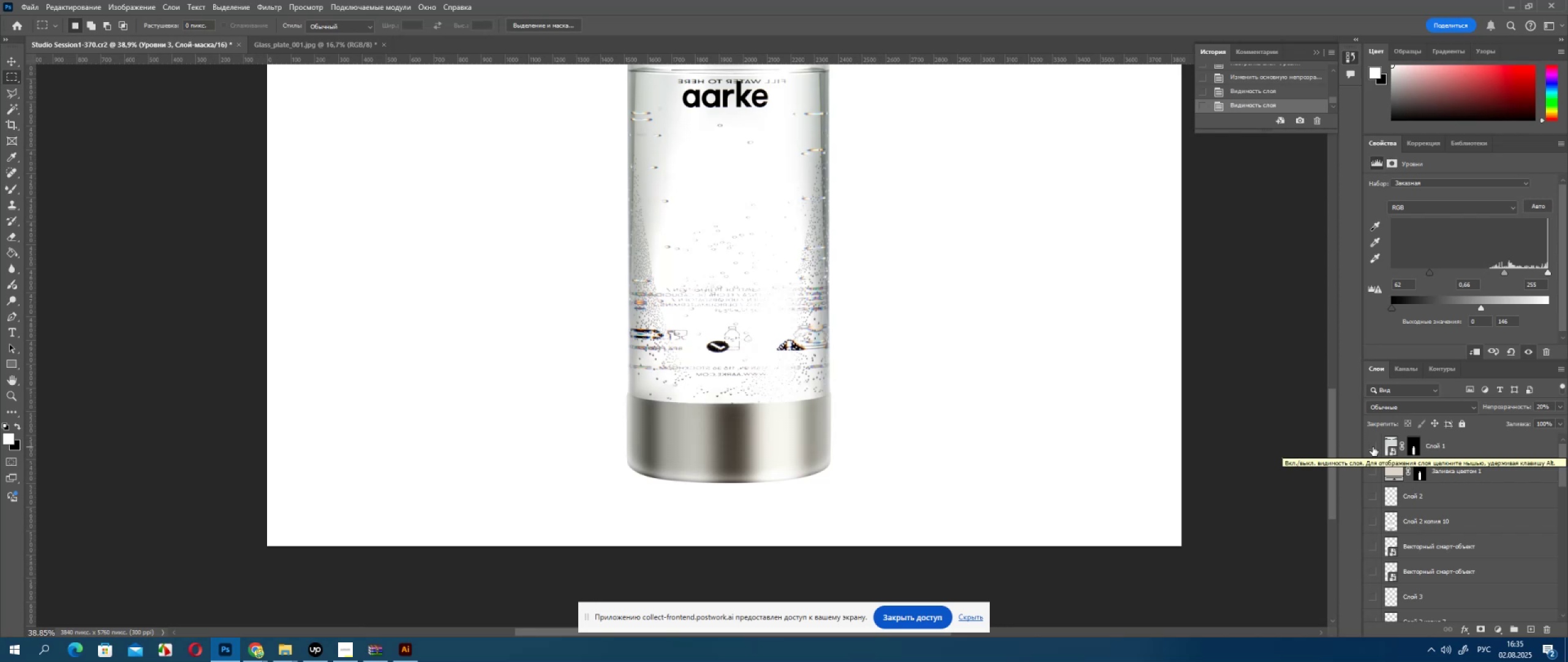 
left_click([1373, 447])
 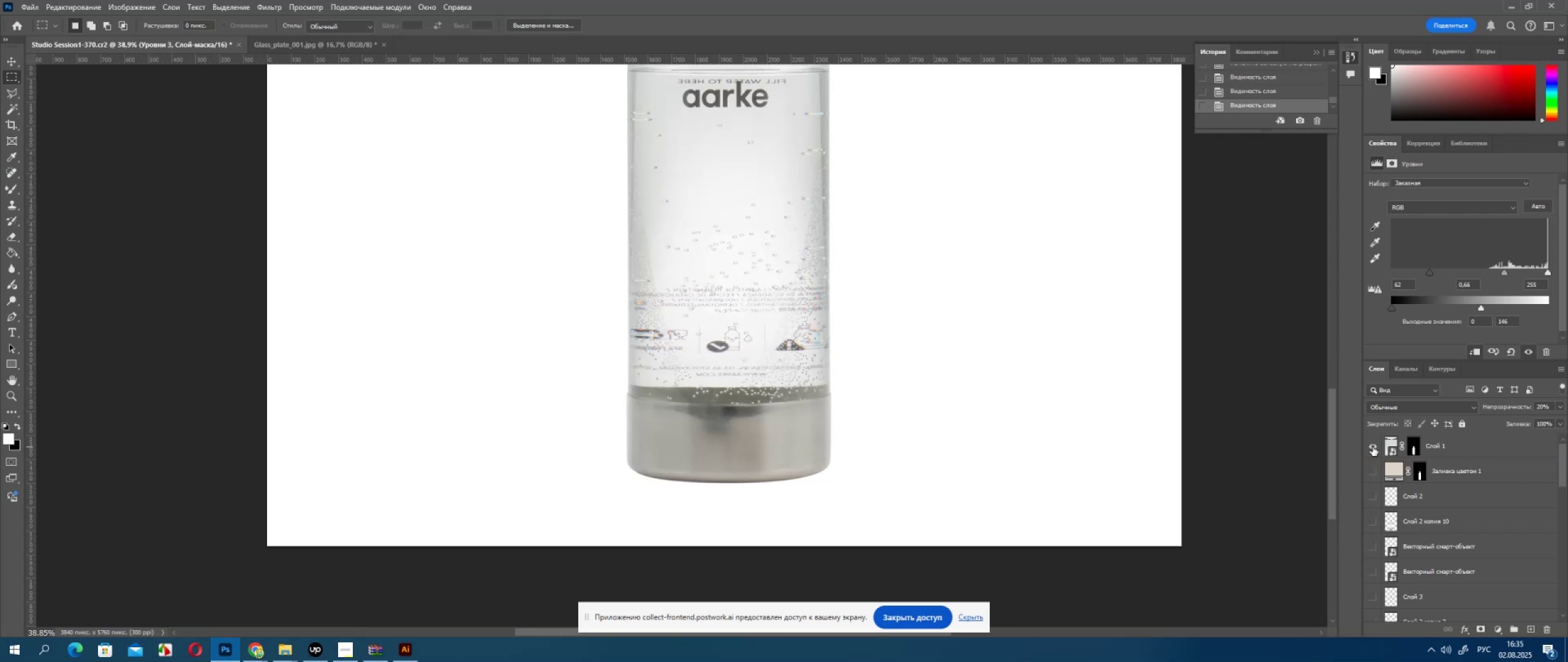 
left_click([1373, 447])
 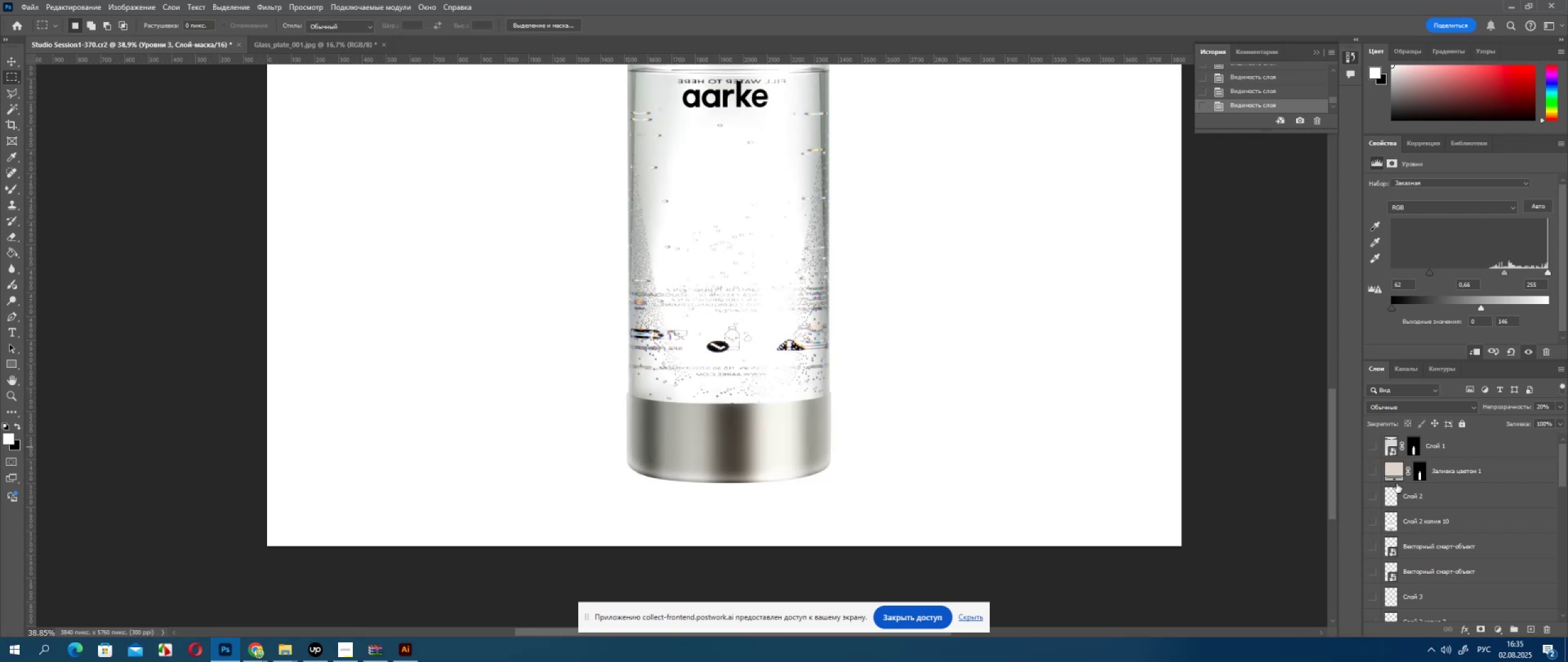 
scroll: coordinate [1423, 570], scroll_direction: down, amount: 12.0
 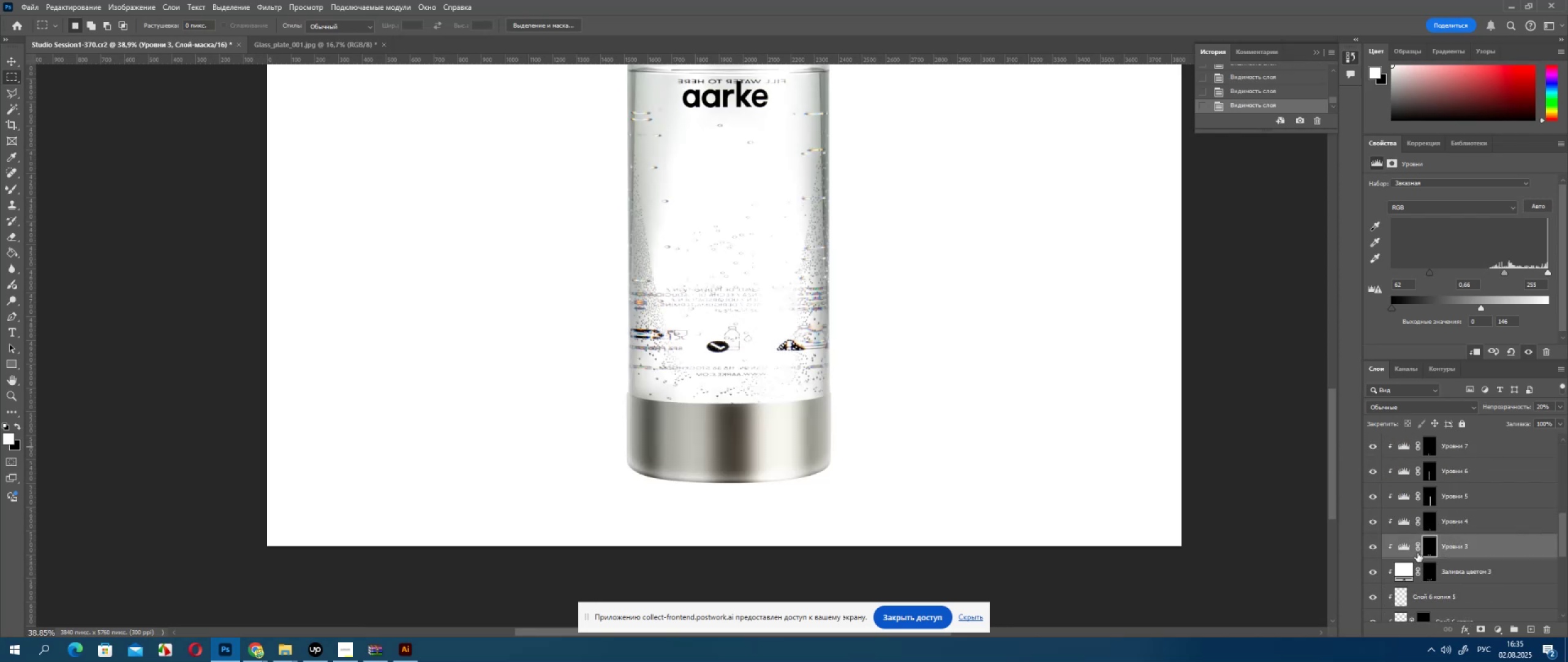 
hold_key(key=ControlLeft, duration=0.33)
left_click([1430, 544])
 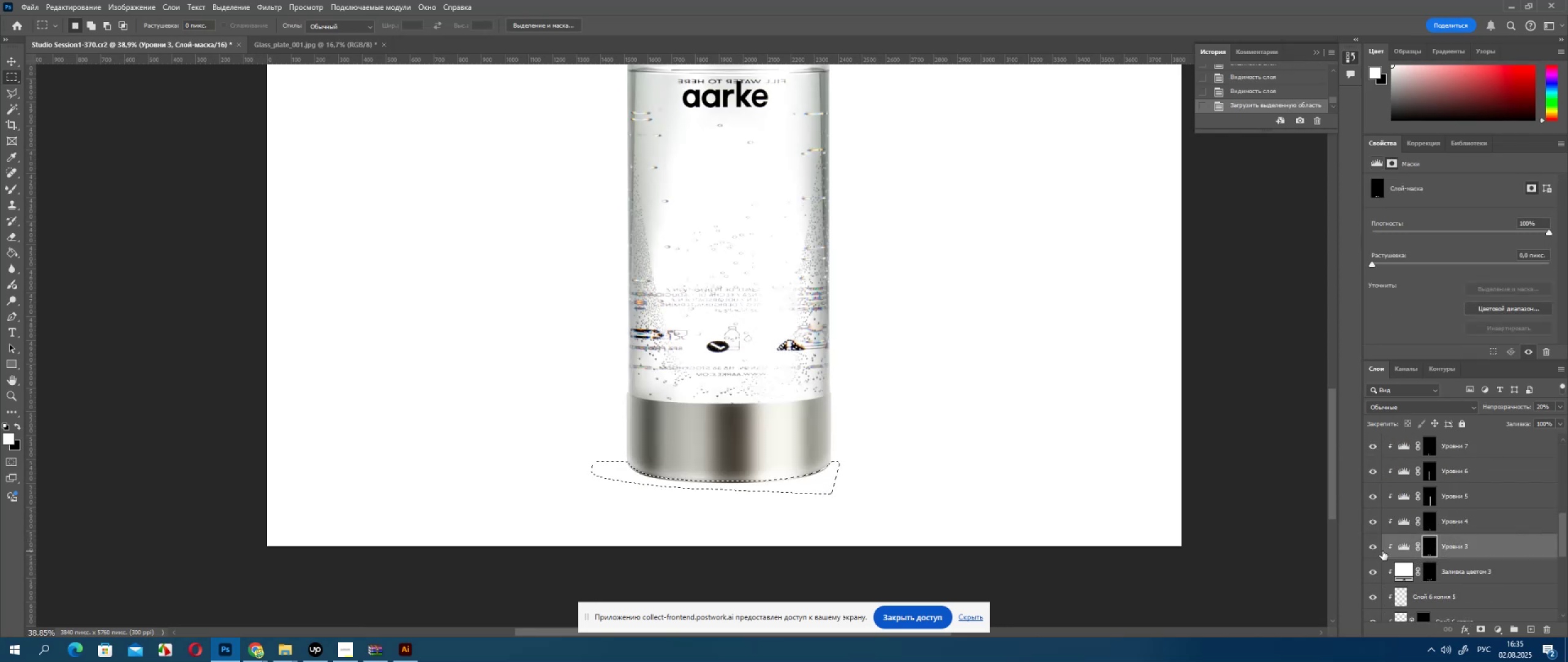 
left_click([1375, 547])
 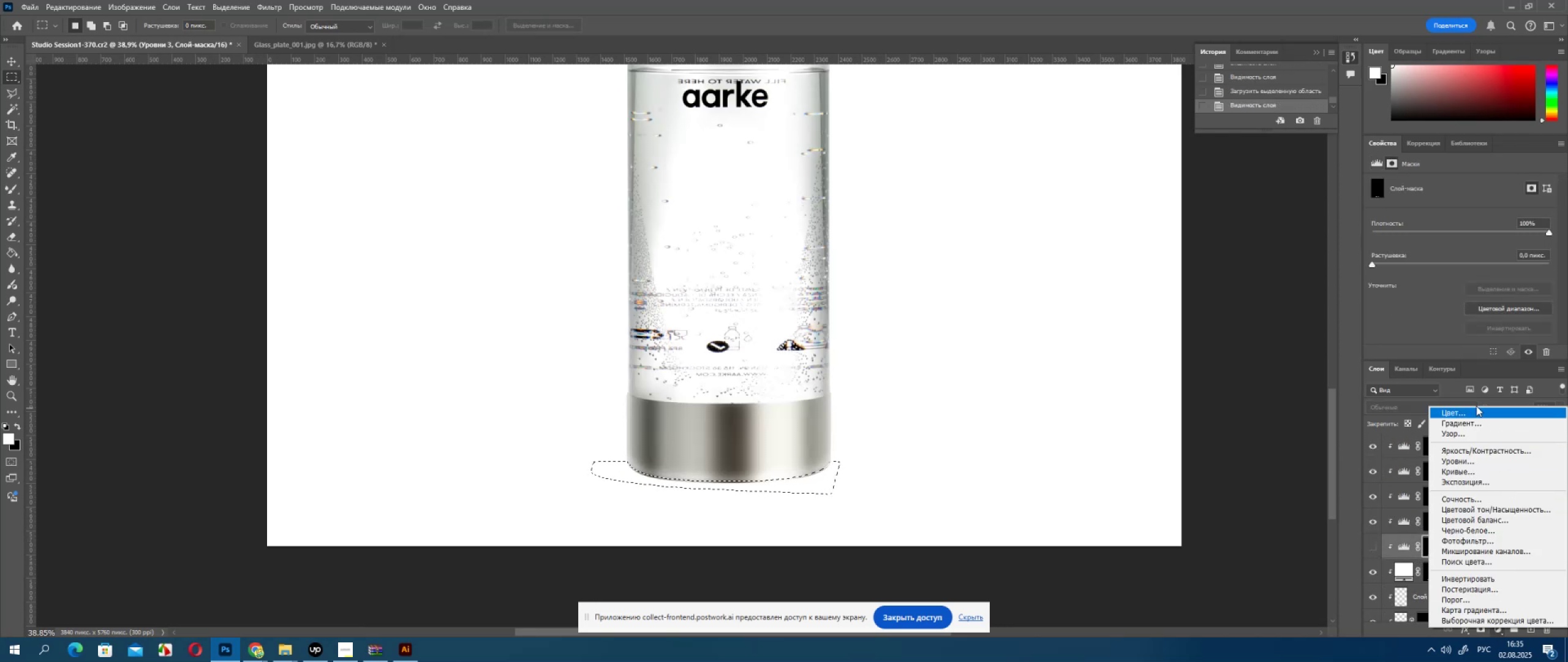 
left_click([1473, 415])
 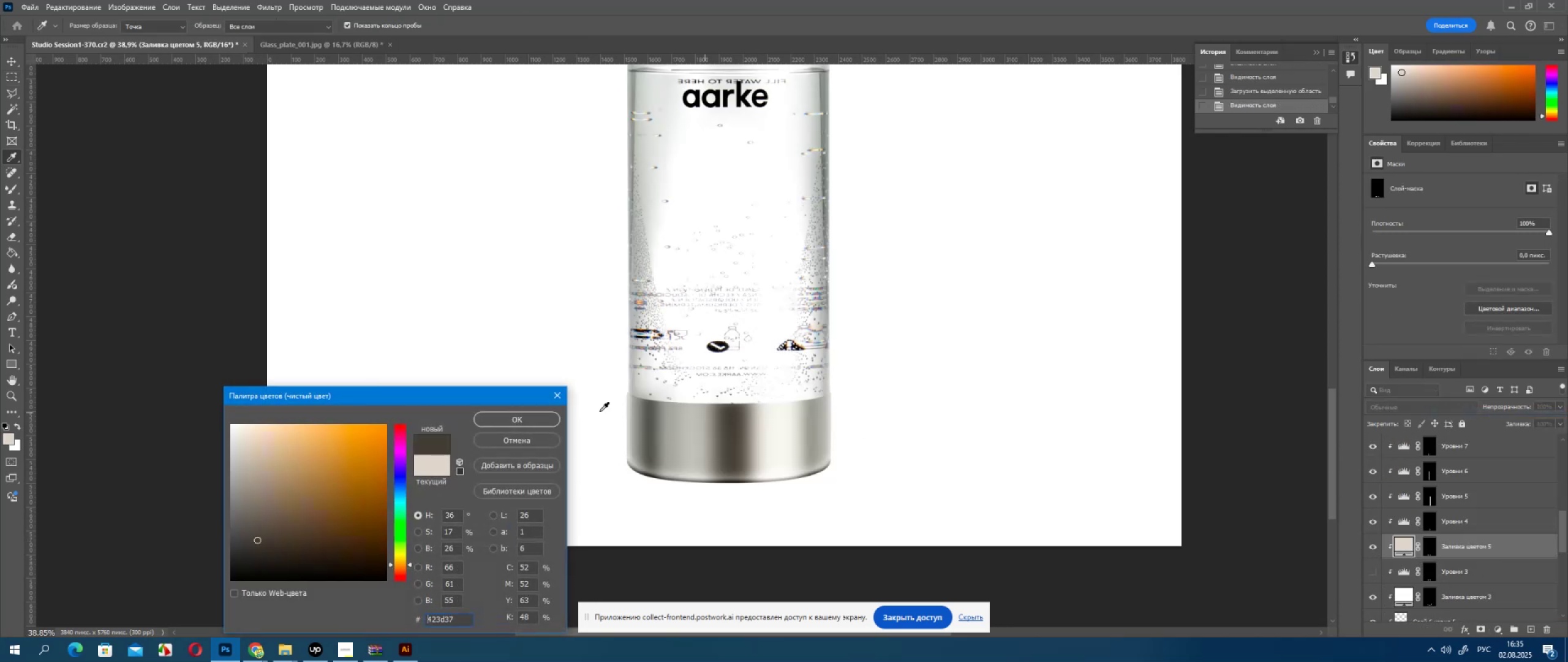 
left_click([526, 414])
 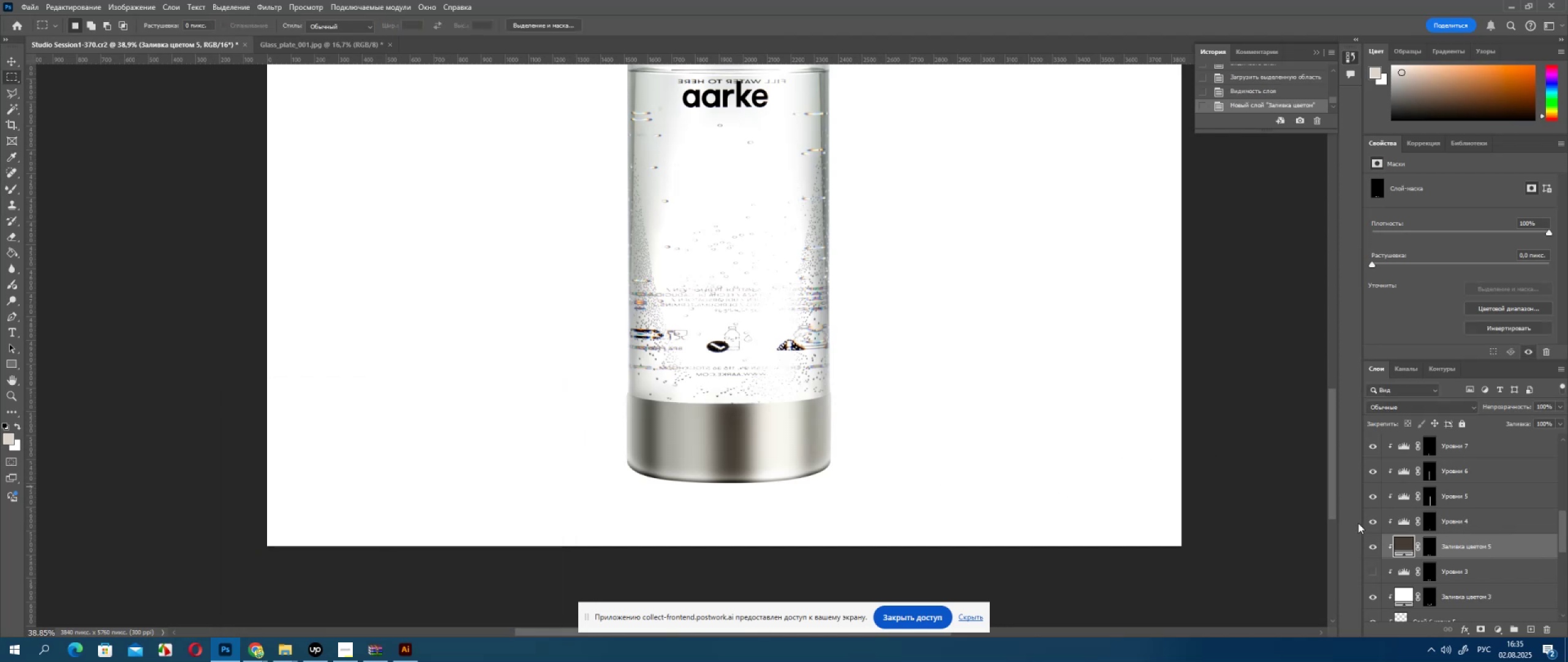 
left_click([1375, 522])
 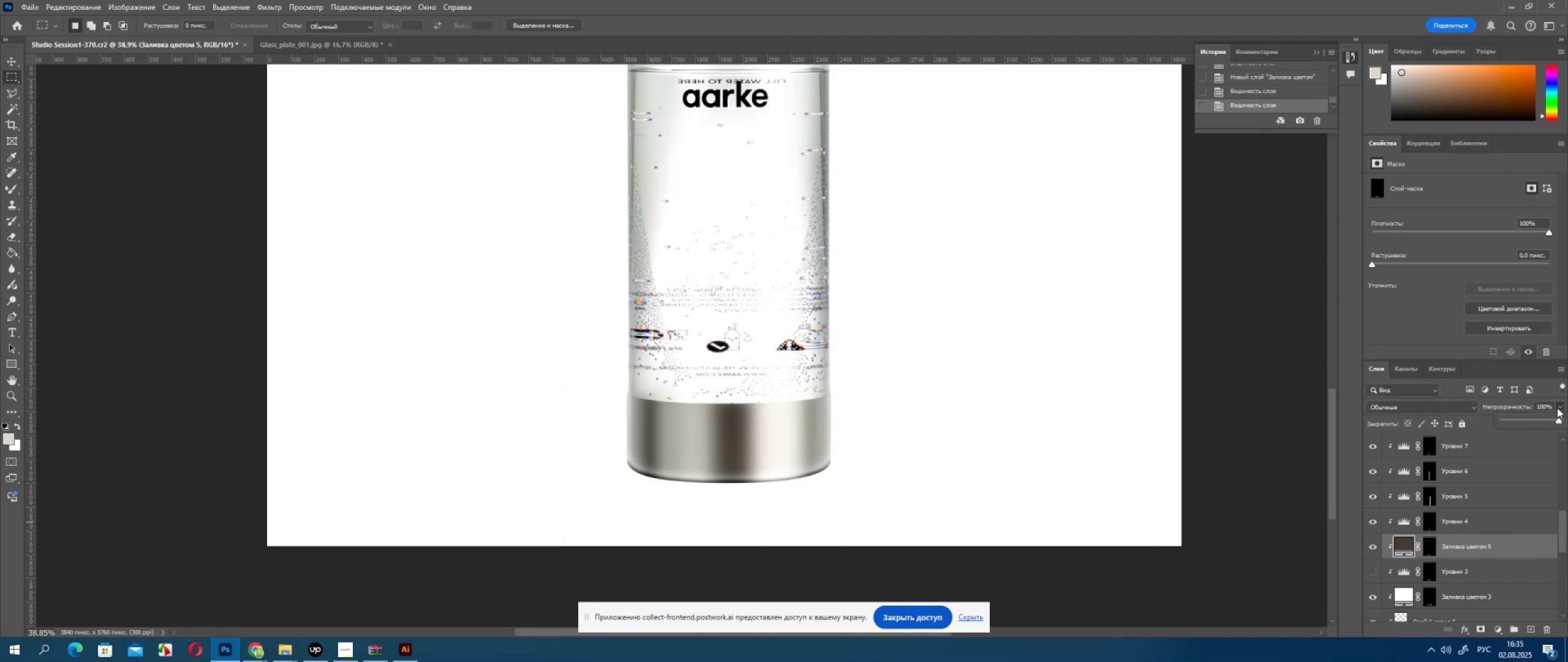 
left_click([1530, 419])
 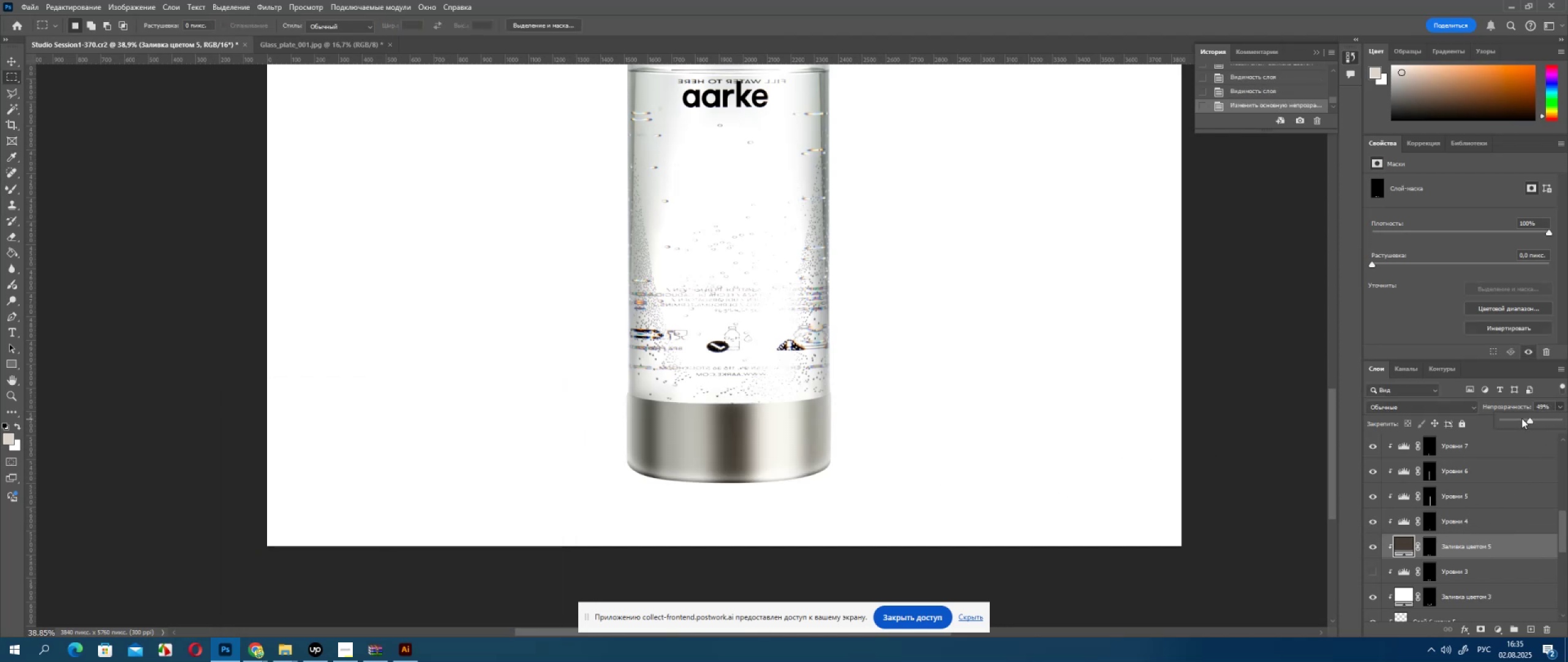 
left_click([1517, 420])
 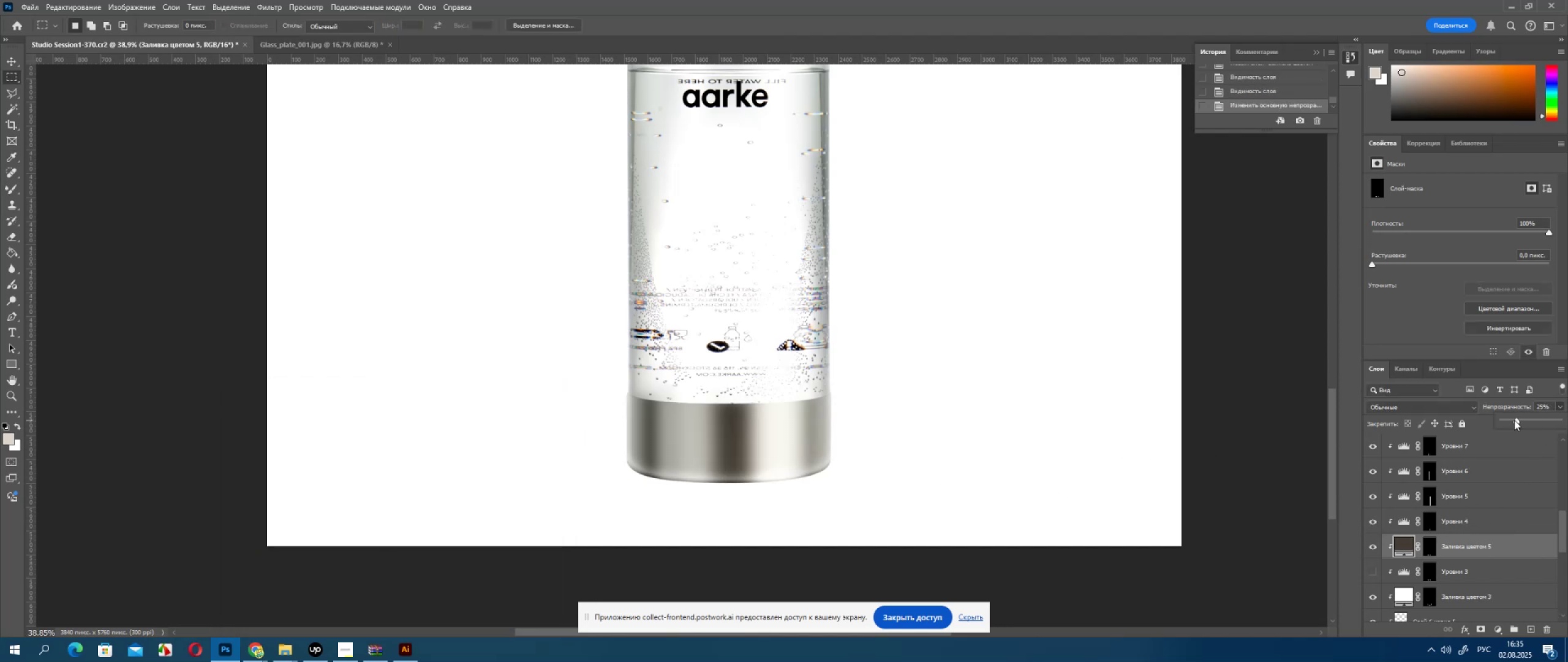 
left_click([1514, 420])
 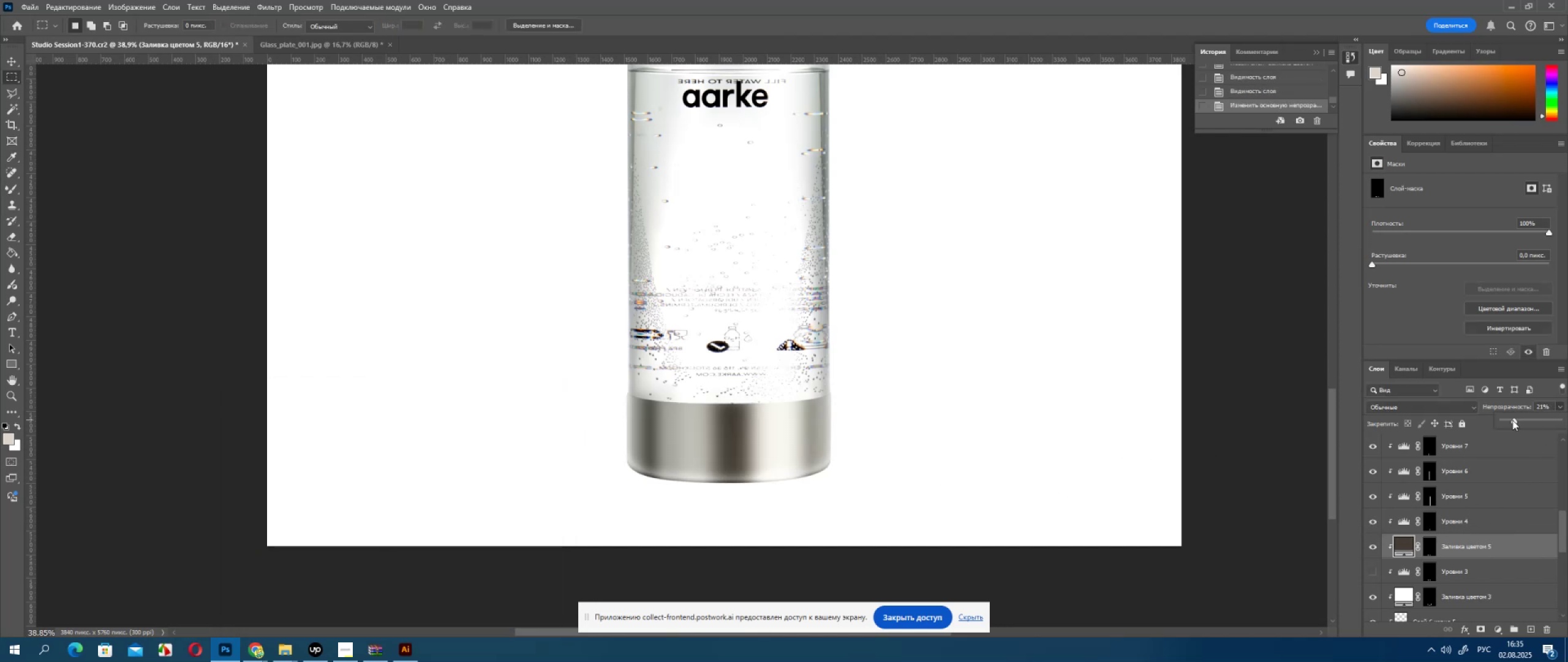 
scroll: coordinate [1368, 501], scroll_direction: up, amount: 9.0
 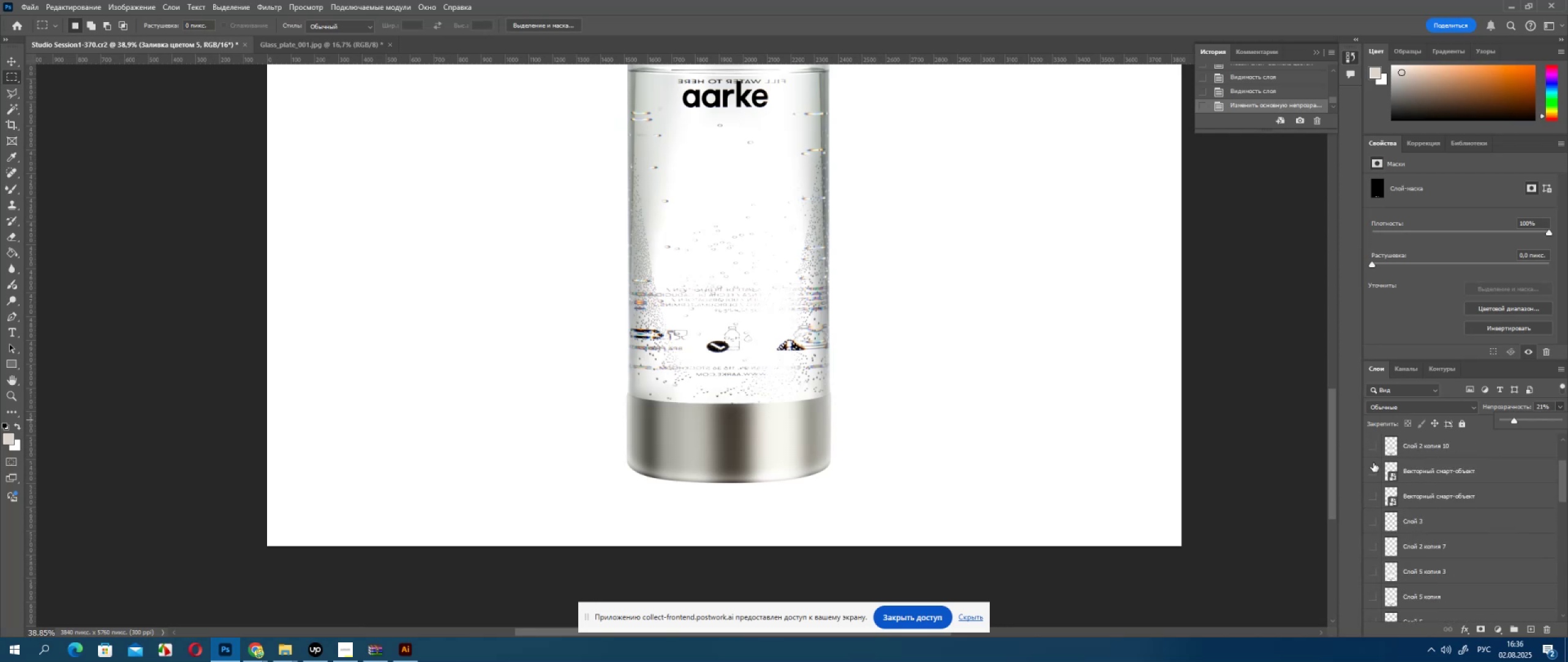 
left_click([1373, 451])
 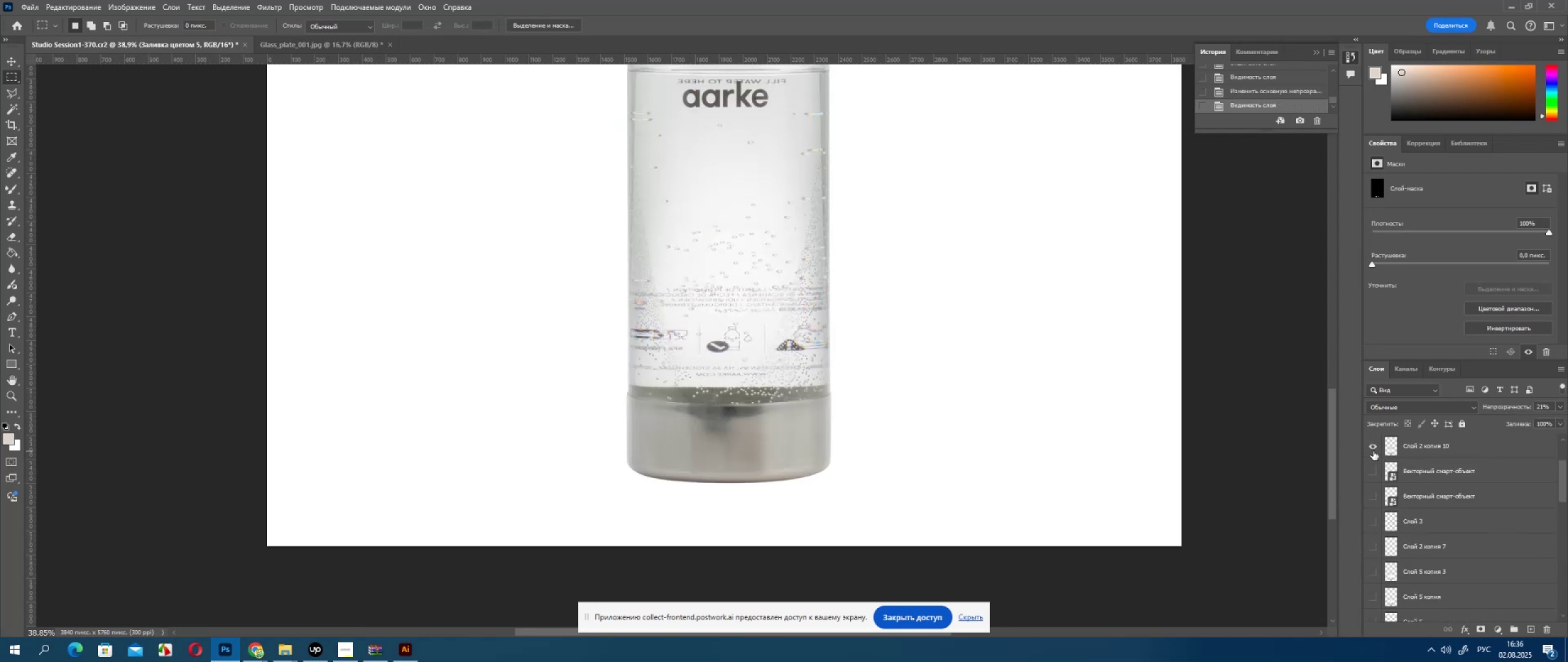 
left_click([1373, 451])
 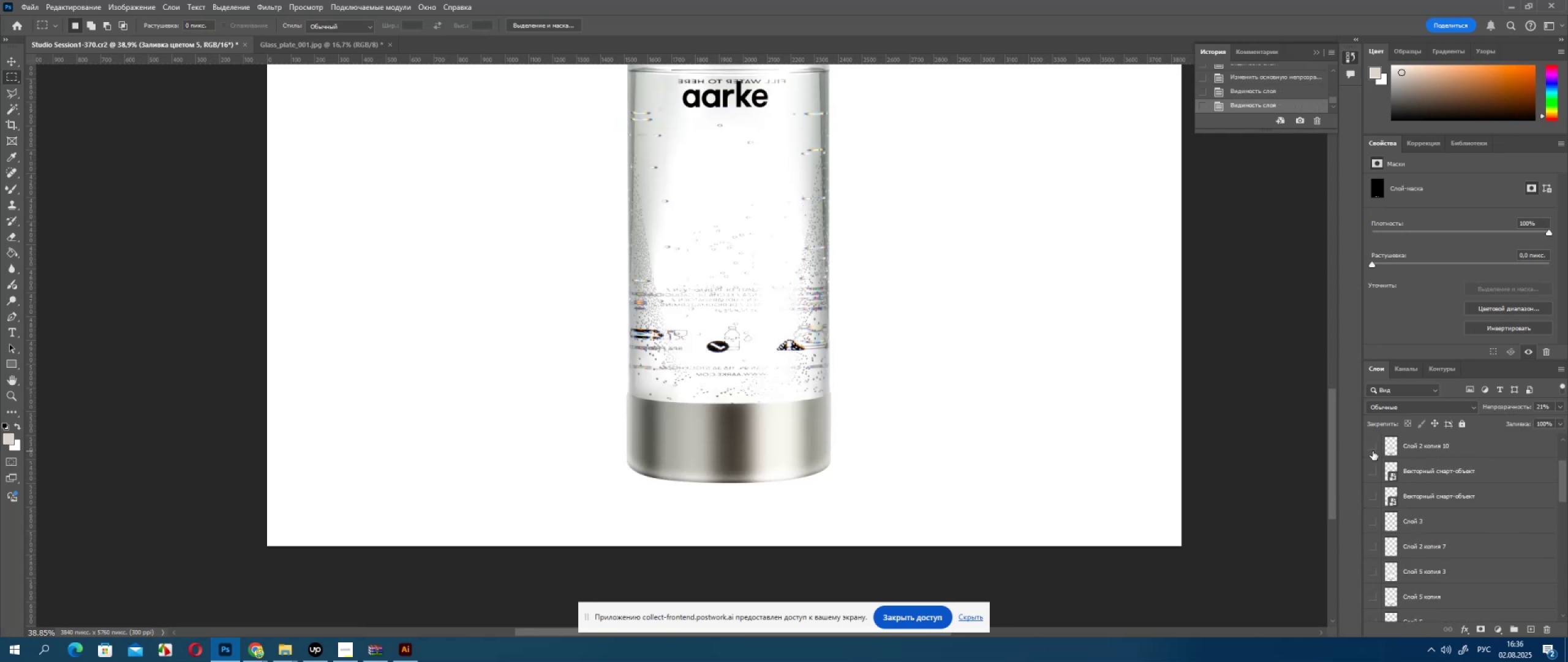 
left_click([1373, 449])
 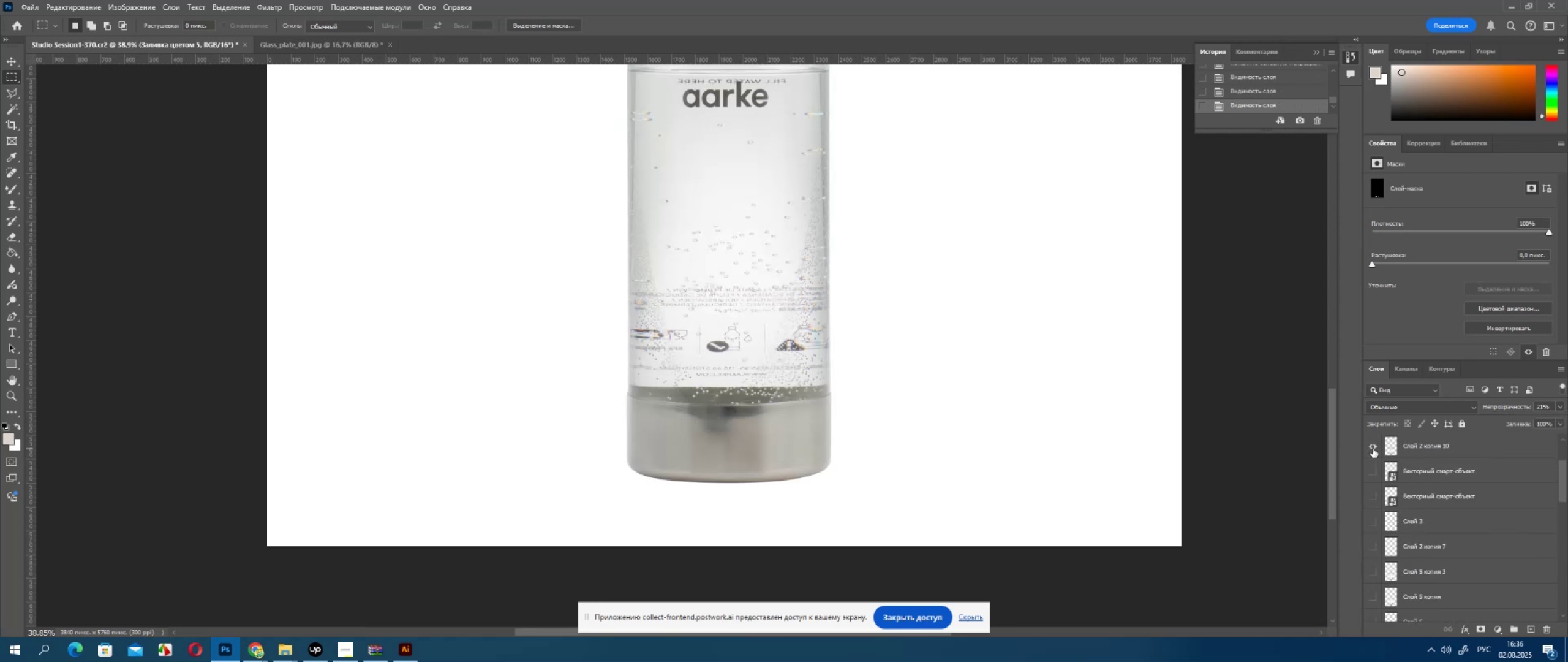 
left_click([1373, 449])
 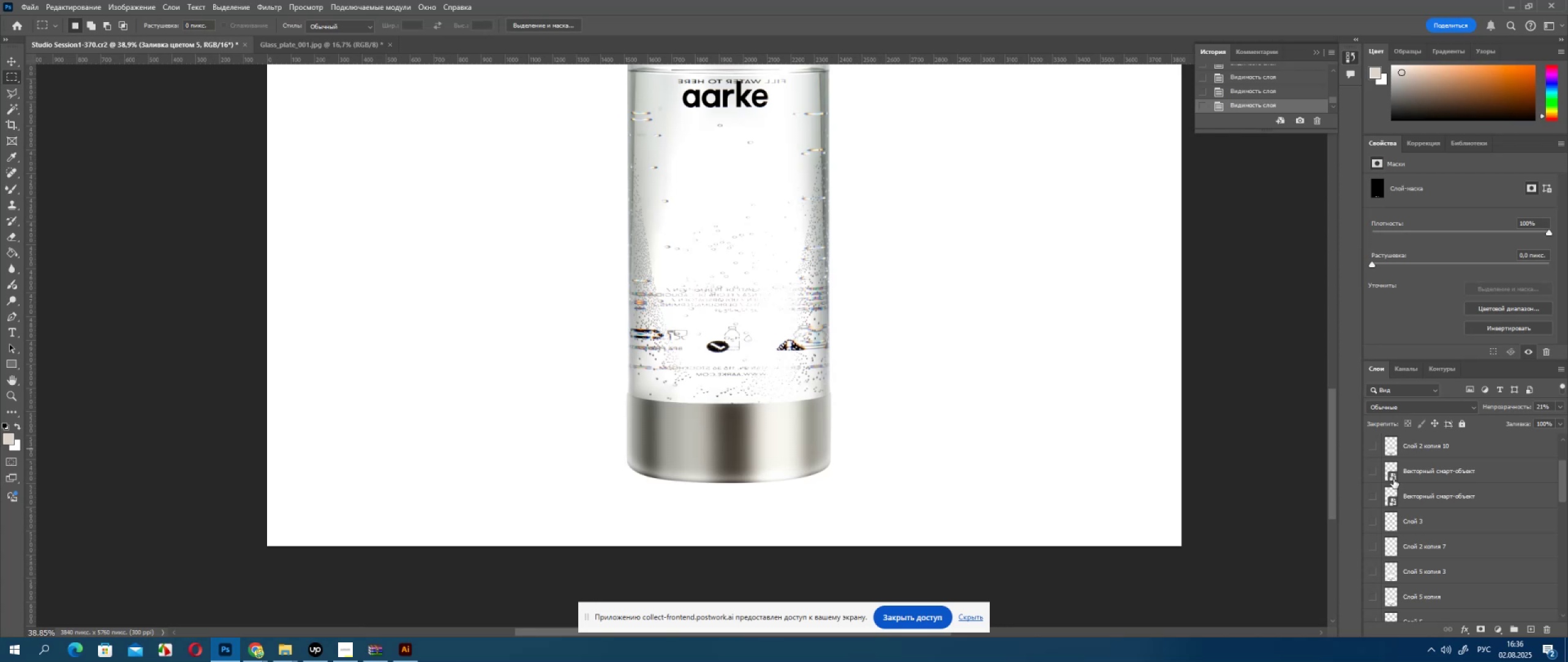 
scroll: coordinate [1441, 503], scroll_direction: down, amount: 14.0
 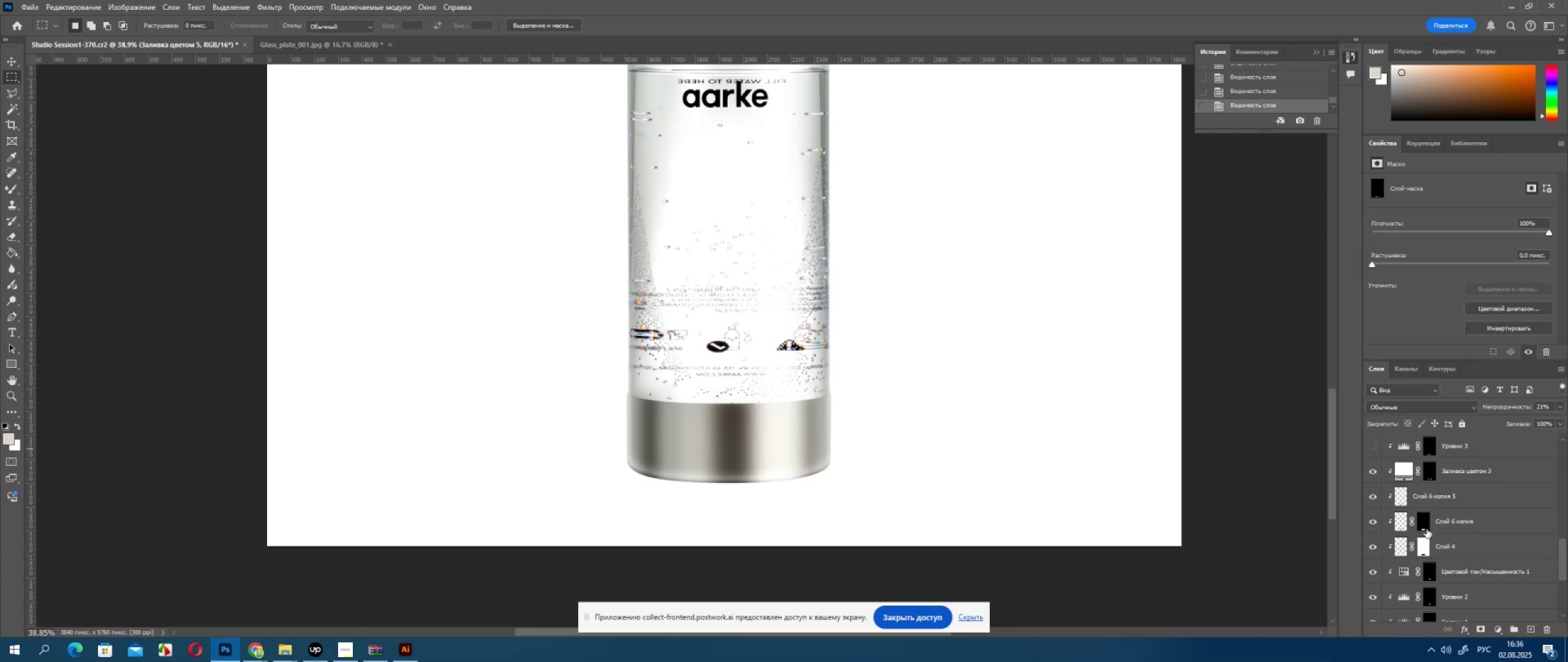 
key(Control+ControlLeft)
 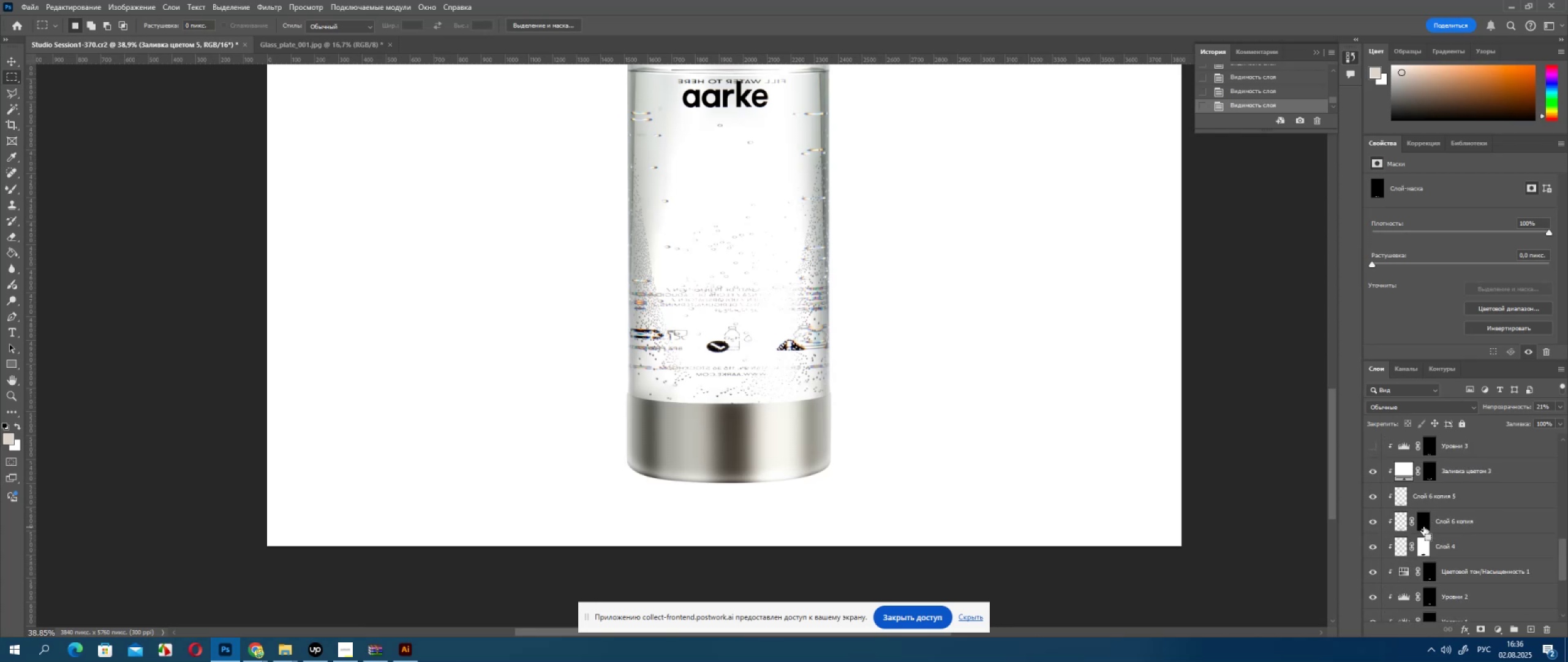 
left_click([1423, 527])
 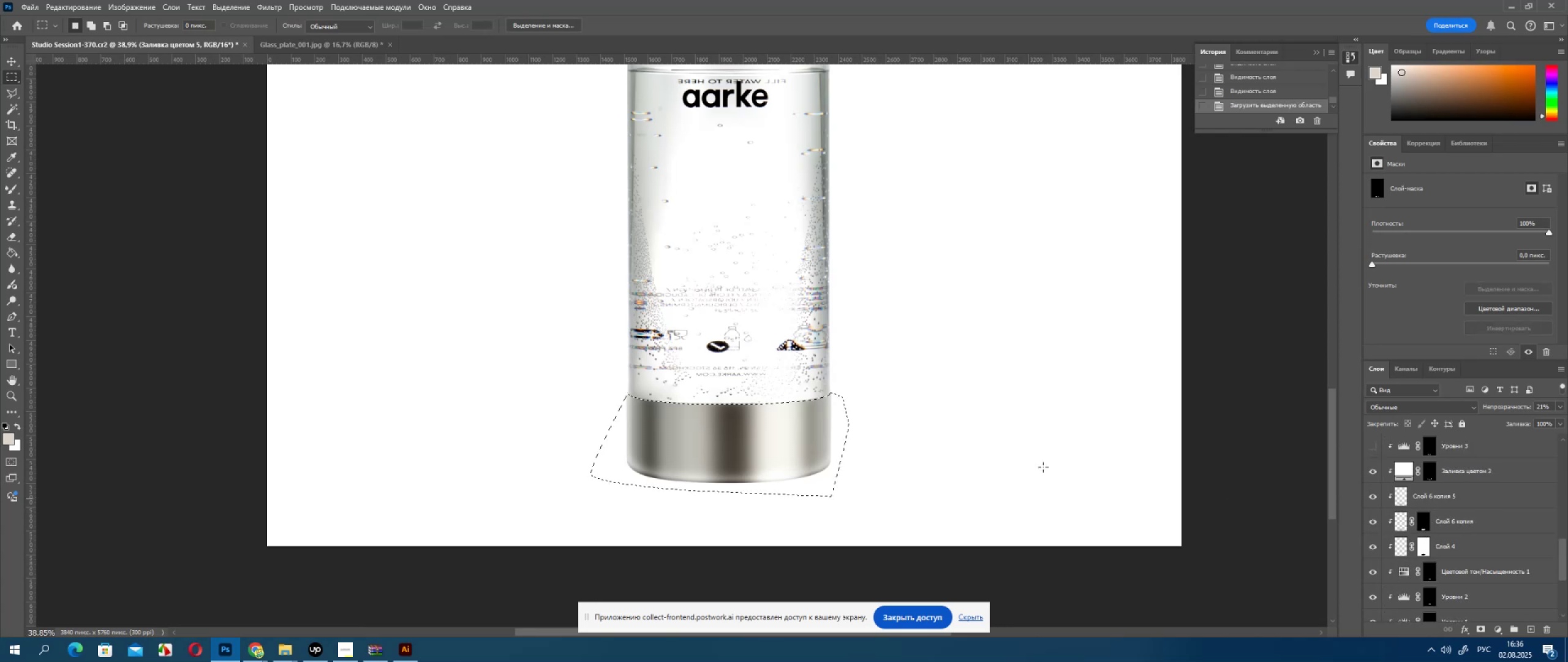 
hold_key(key=AltLeft, duration=0.88)
scroll: coordinate [736, 370], scroll_direction: up, amount: 14.0
 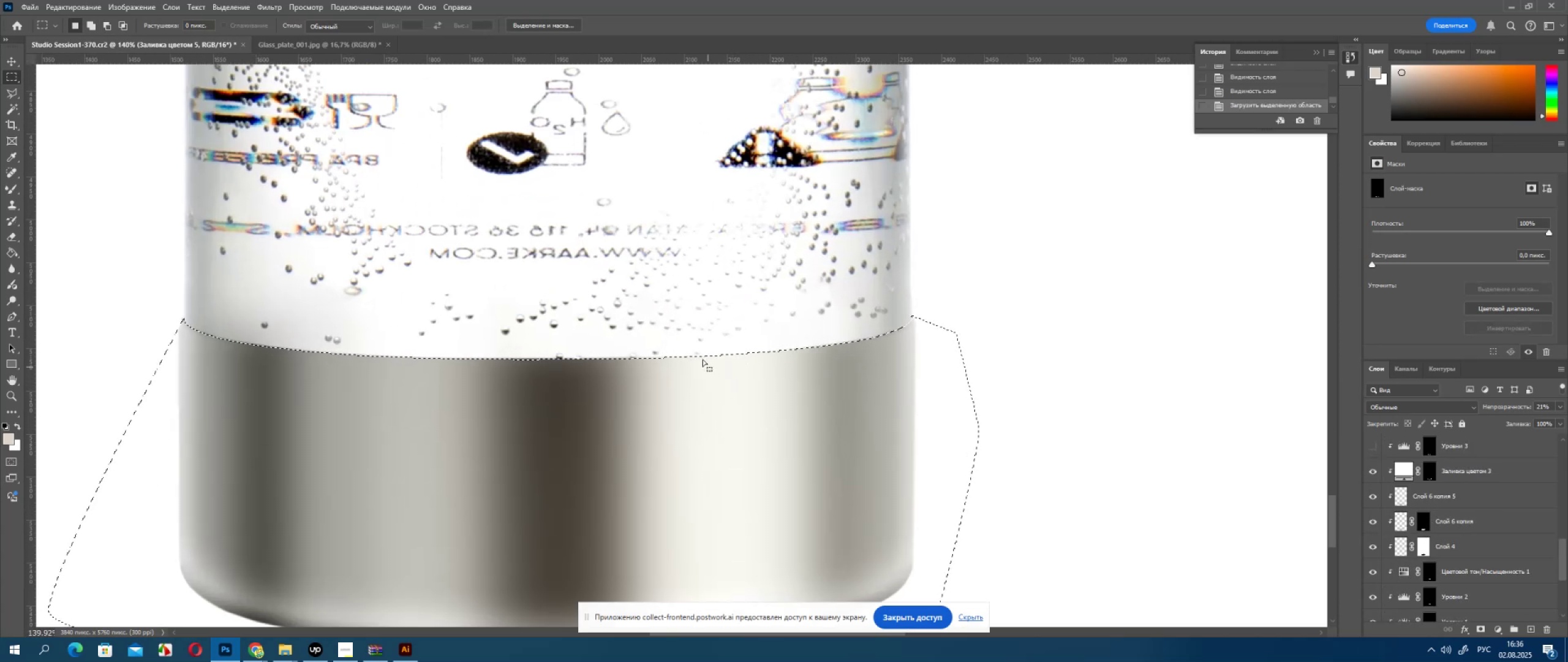 
key(ArrowDown)
 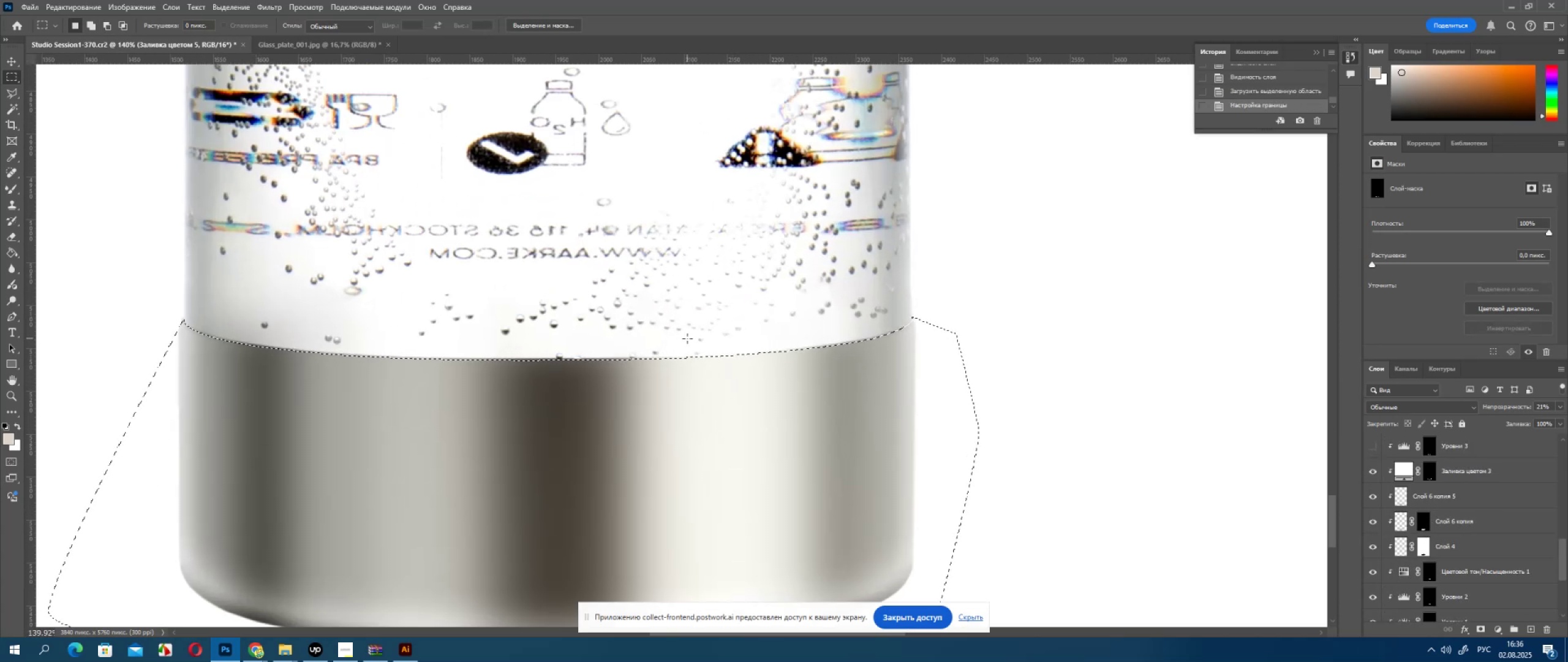 
key(ArrowDown)
 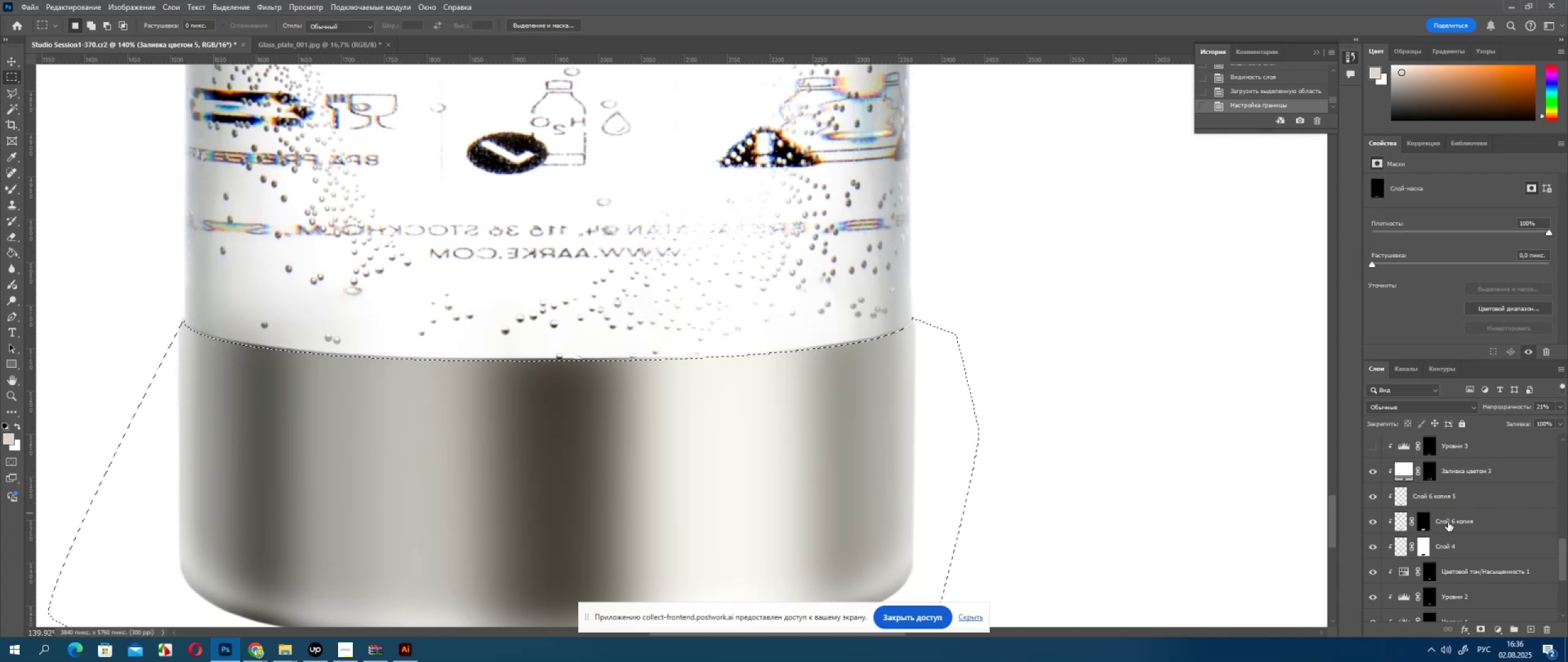 
hold_key(key=ControlLeft, duration=0.69)
left_click([1422, 526])
 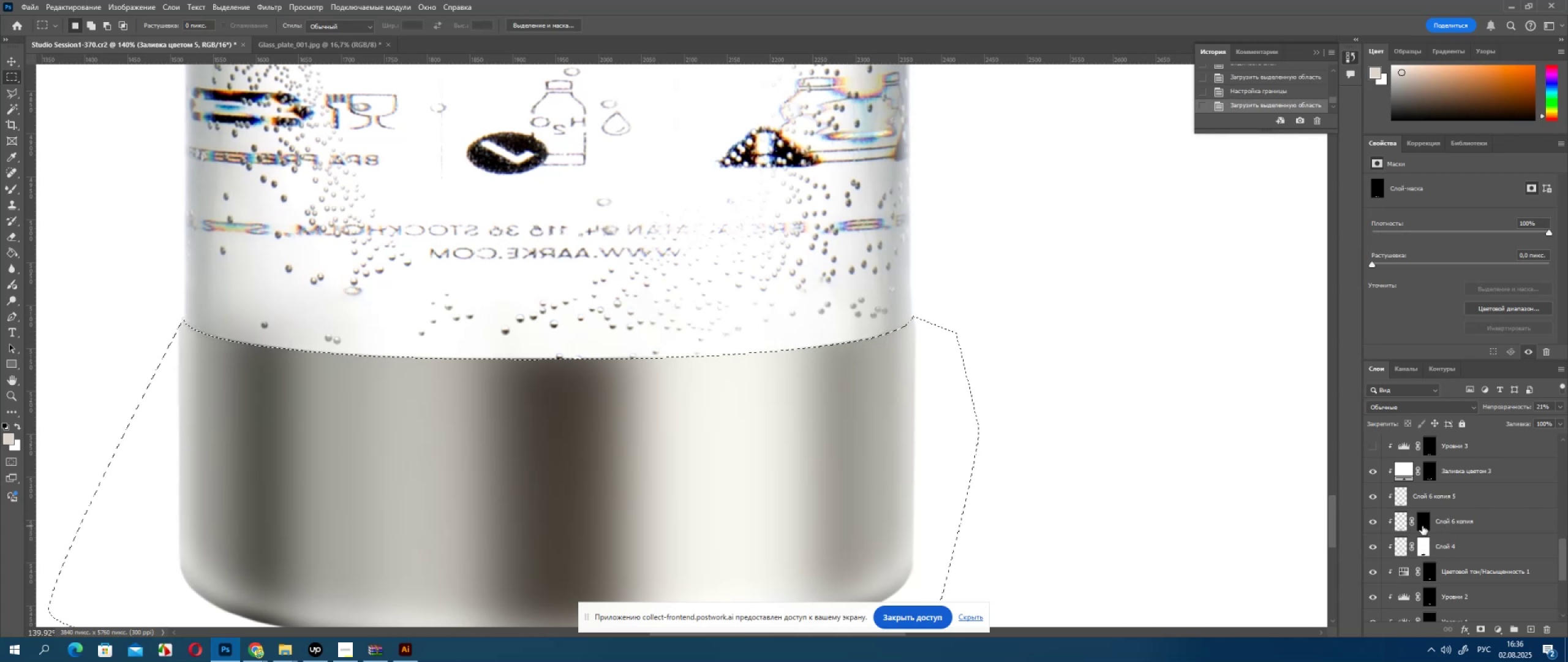 
scroll: coordinate [1422, 526], scroll_direction: up, amount: 18.0
 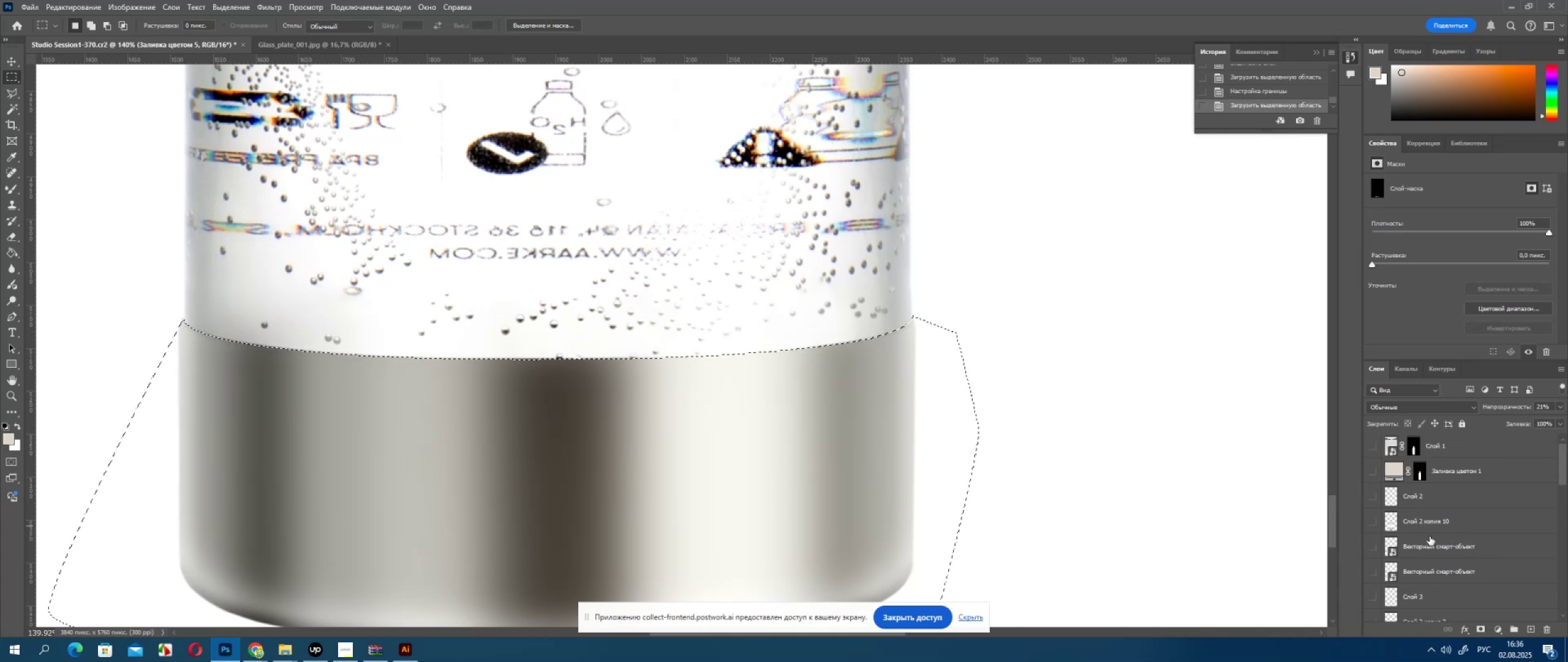 
scroll: coordinate [1428, 547], scroll_direction: down, amount: 9.0
 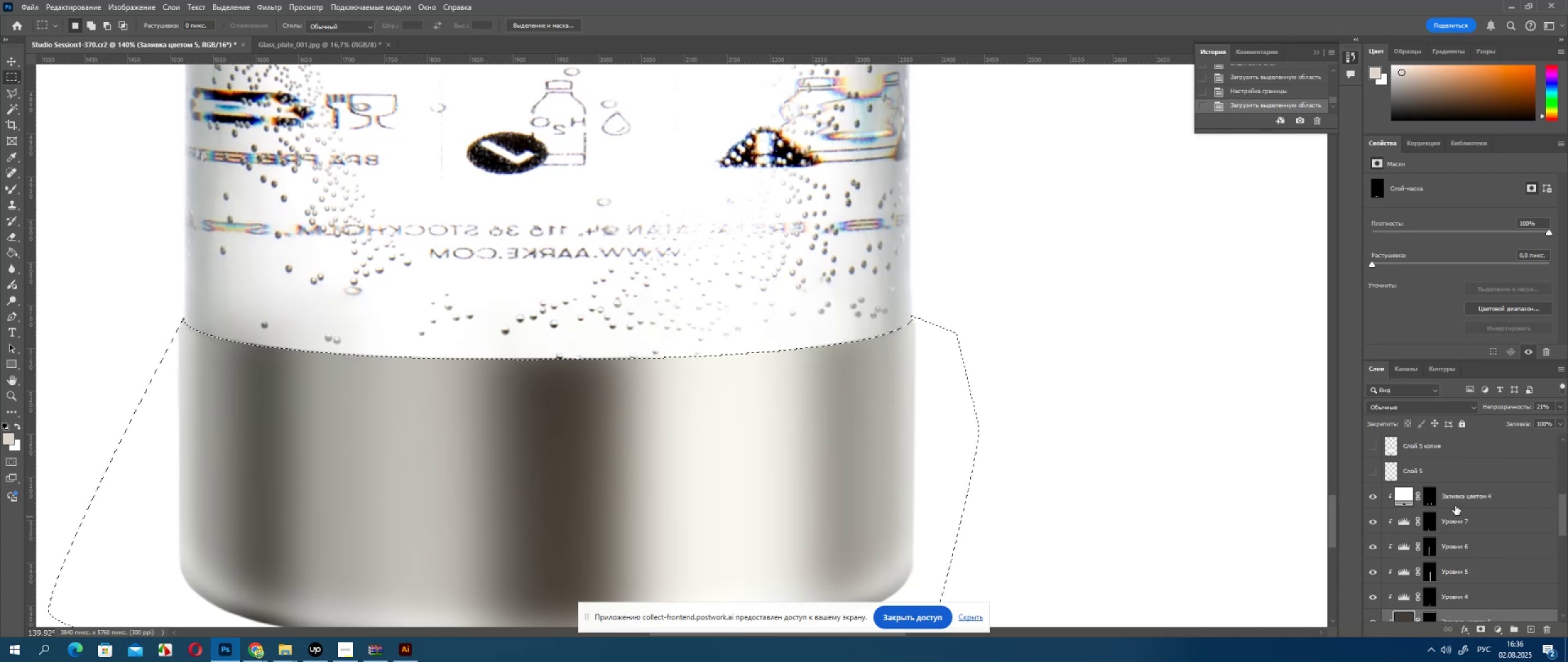 
left_click([1460, 500])
 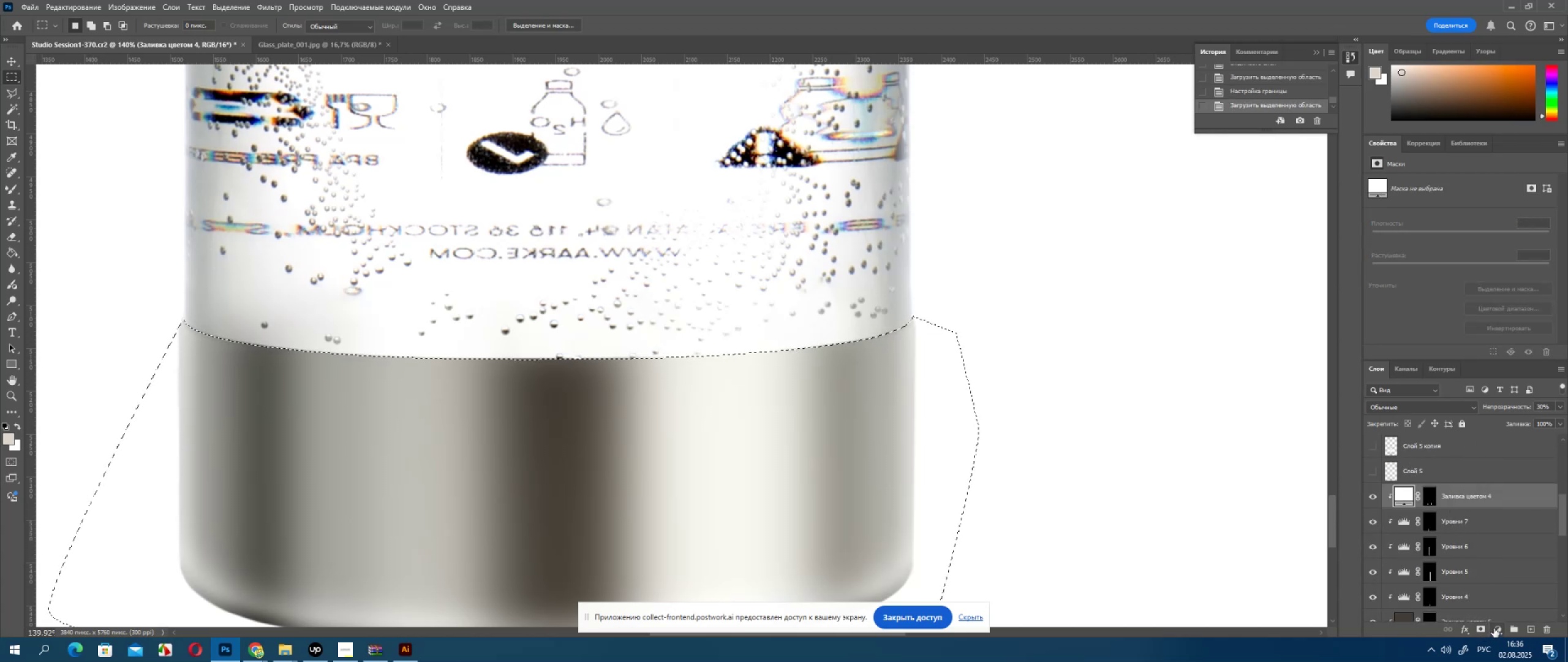 
left_click([1494, 628])
 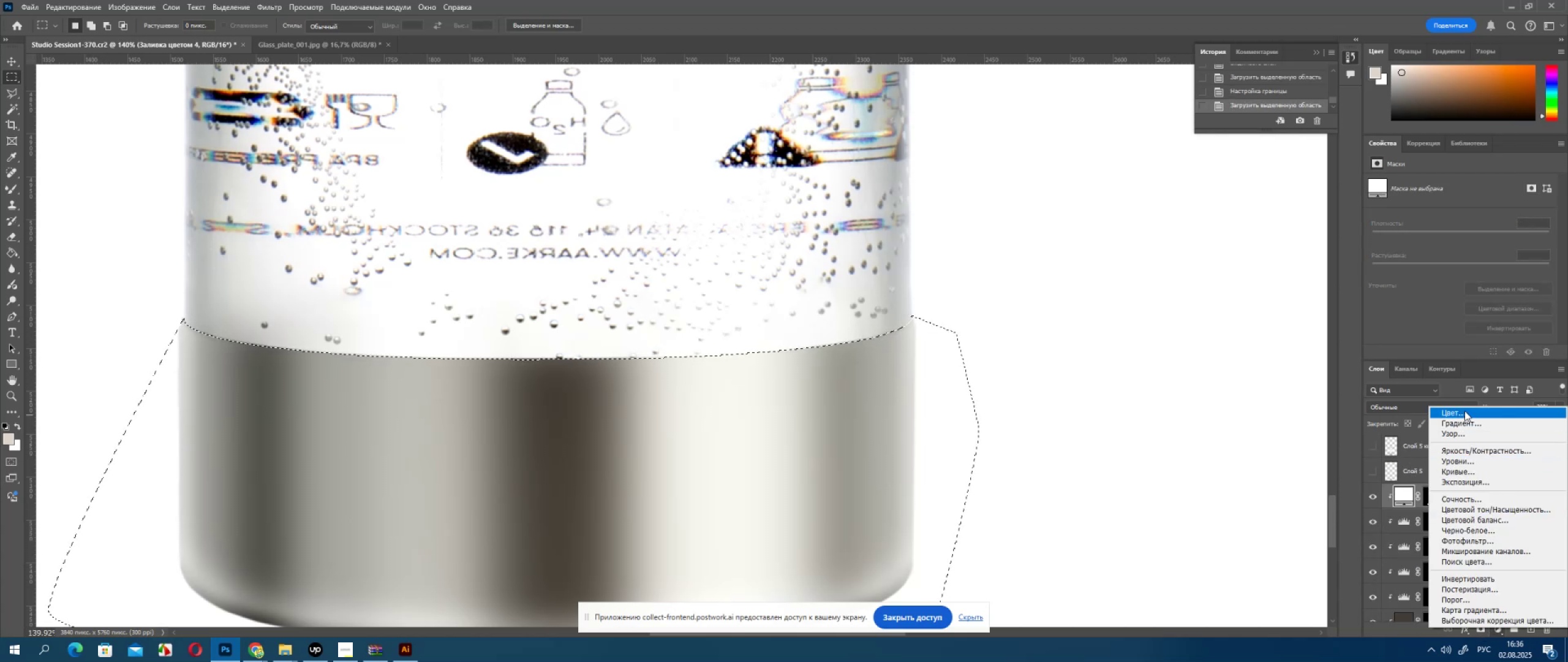 
left_click([1464, 411])
 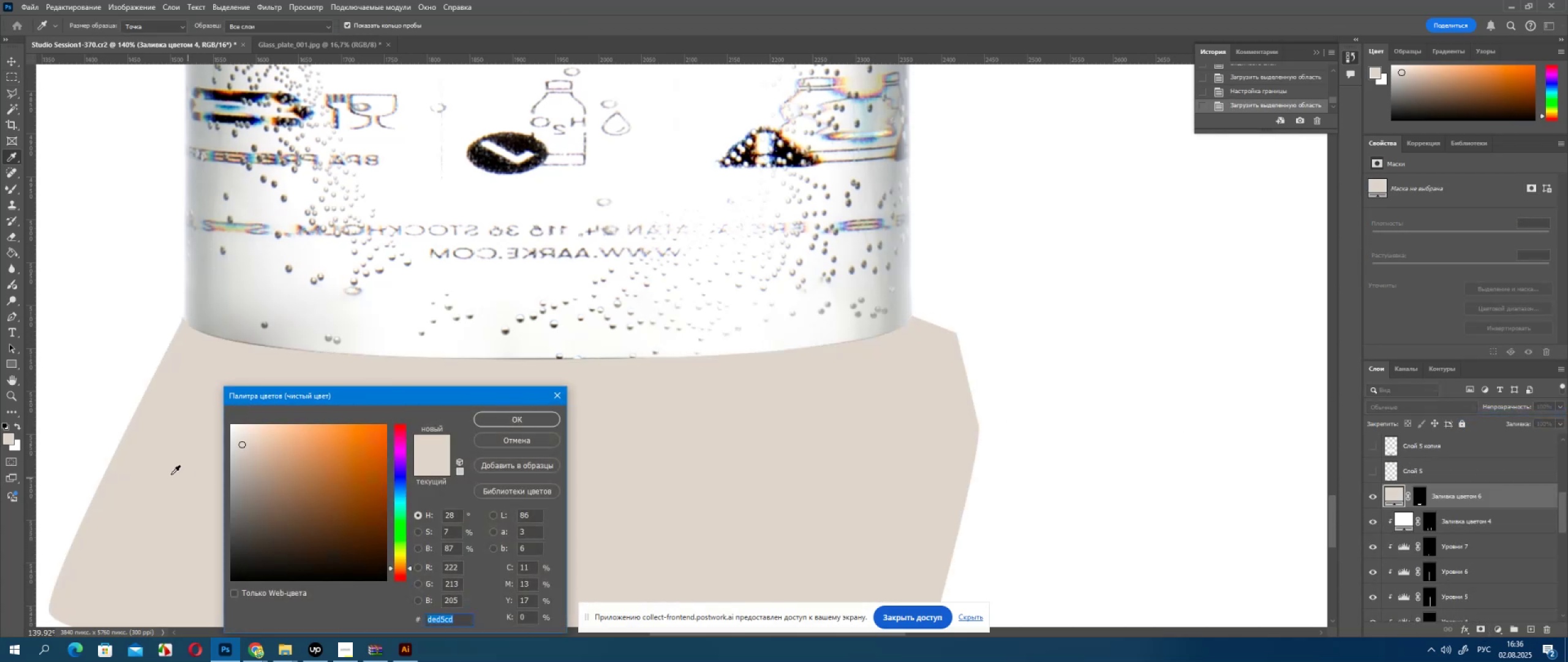 
left_click([530, 414])
 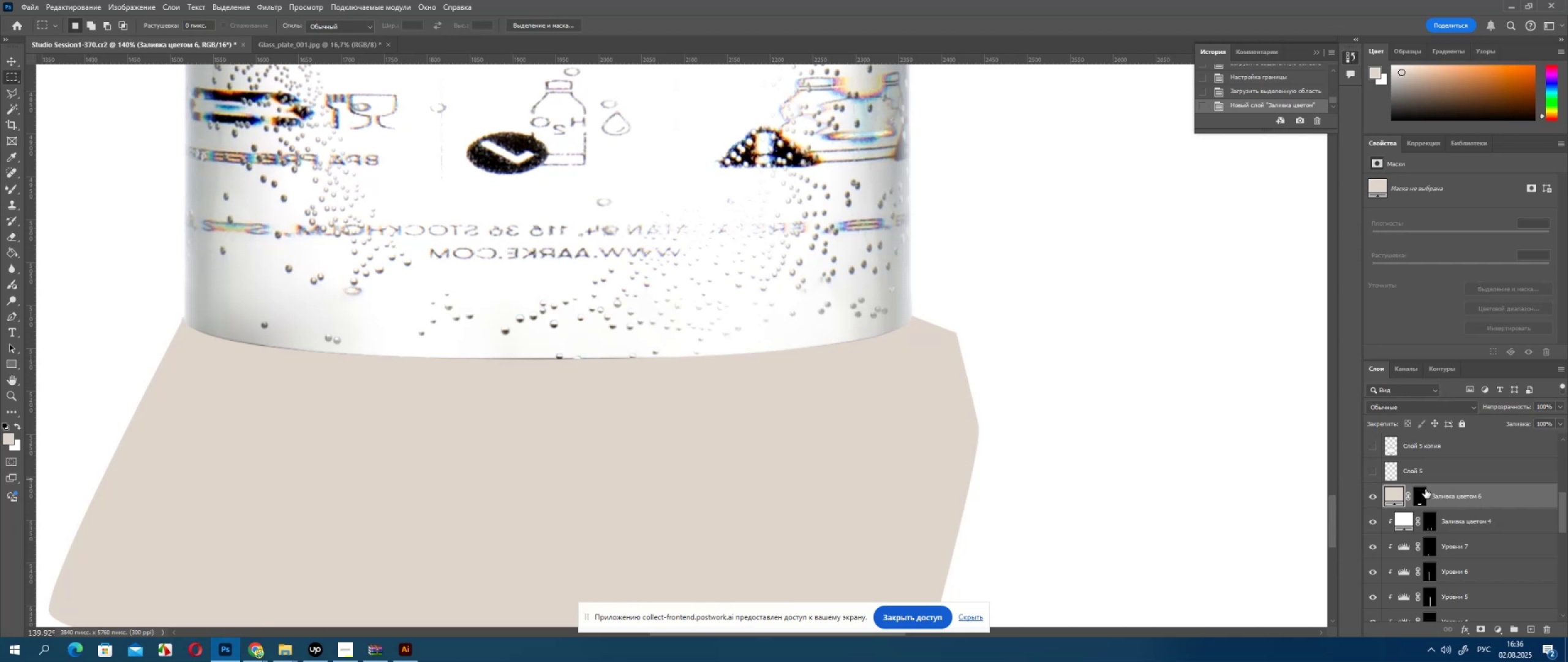 
hold_key(key=ControlLeft, duration=0.3)
left_click([1420, 493])
 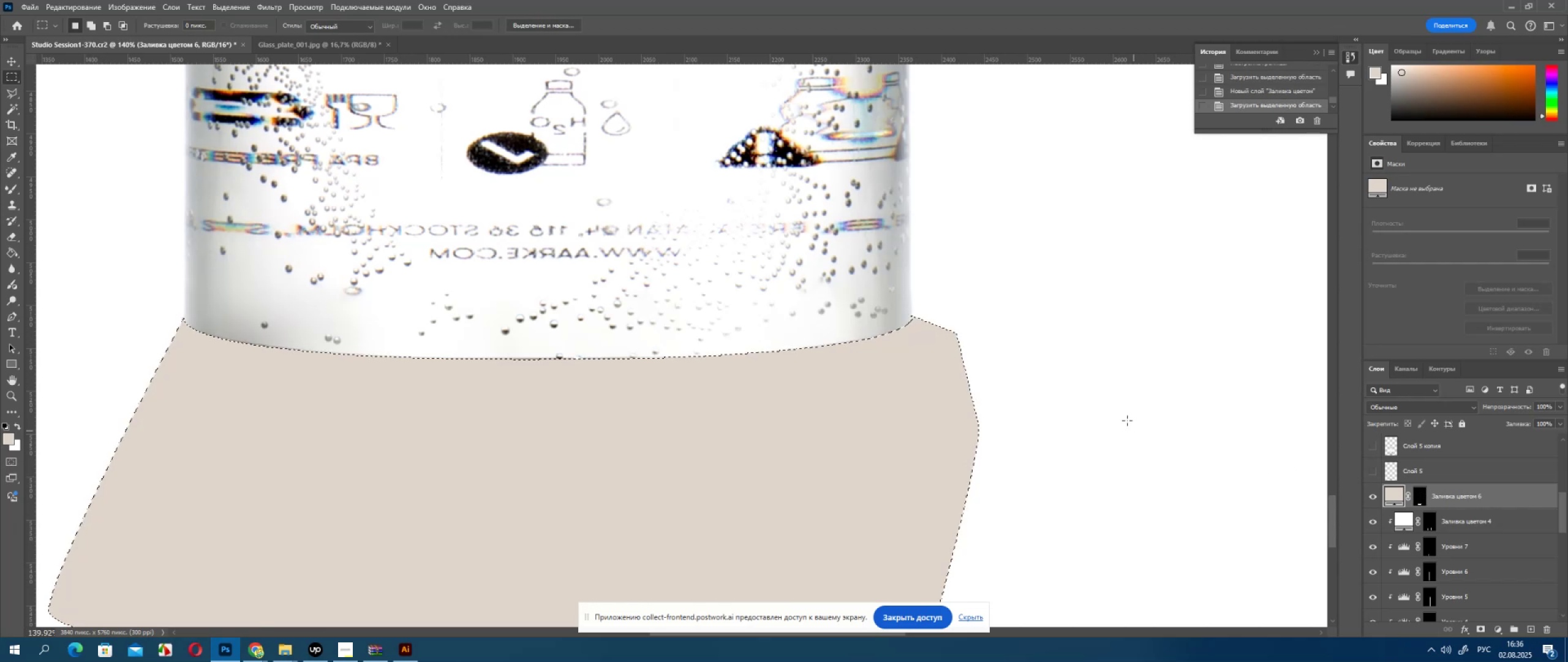 
key(ArrowDown)
 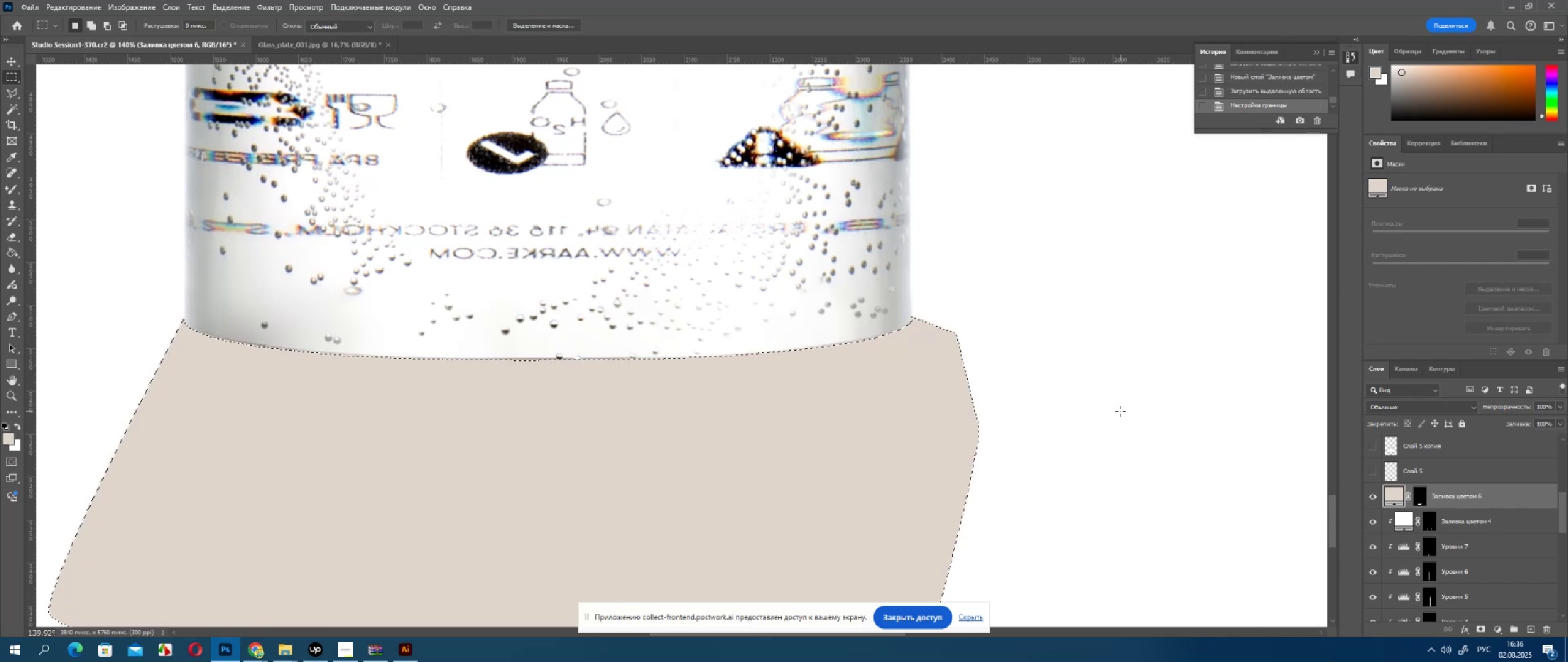 
key(ArrowDown)
 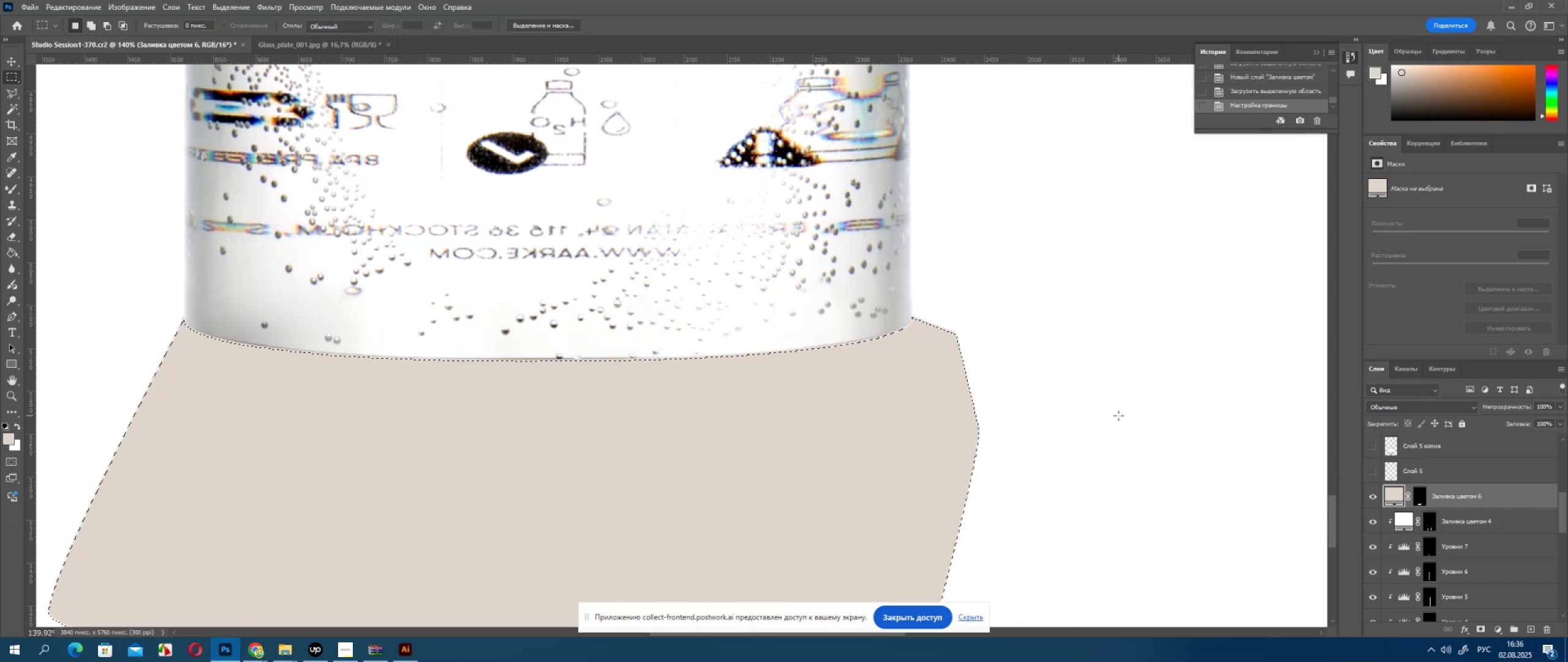 
key(ArrowDown)
 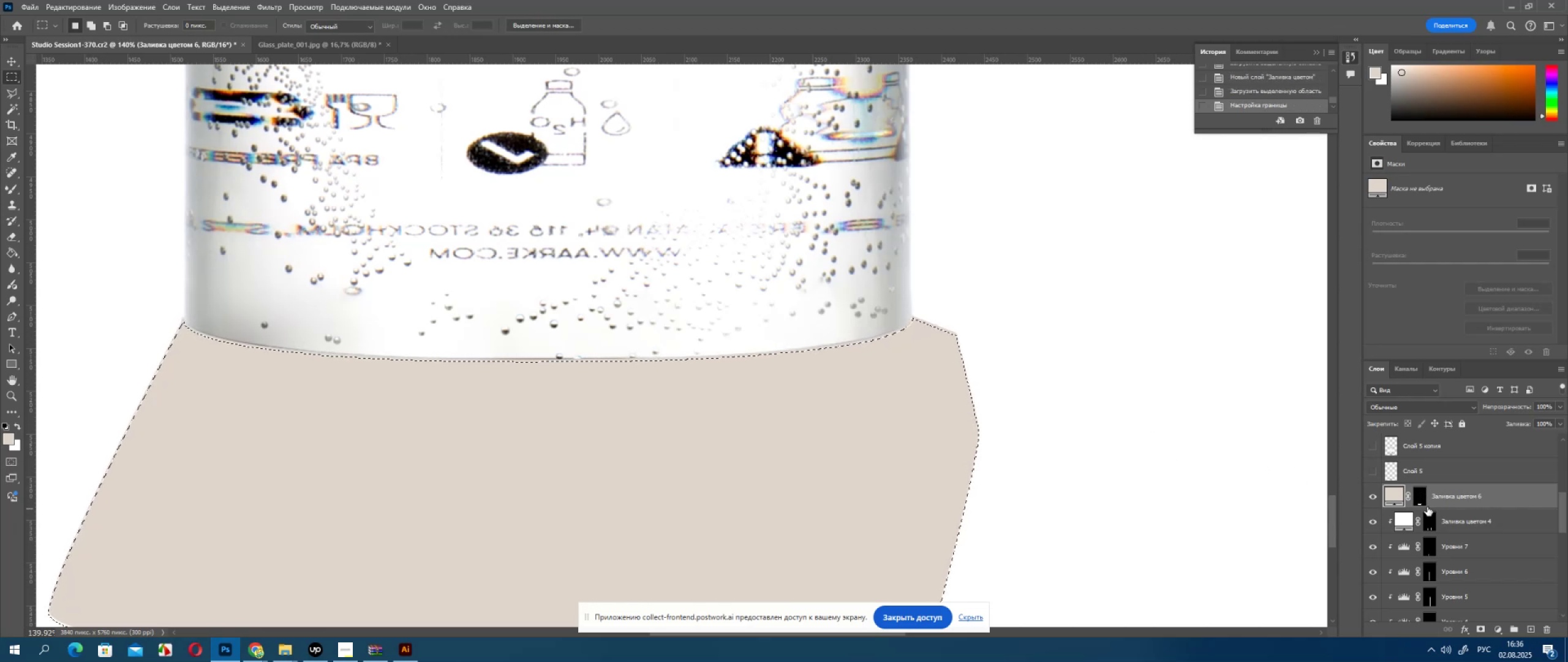 
left_click([1423, 503])
 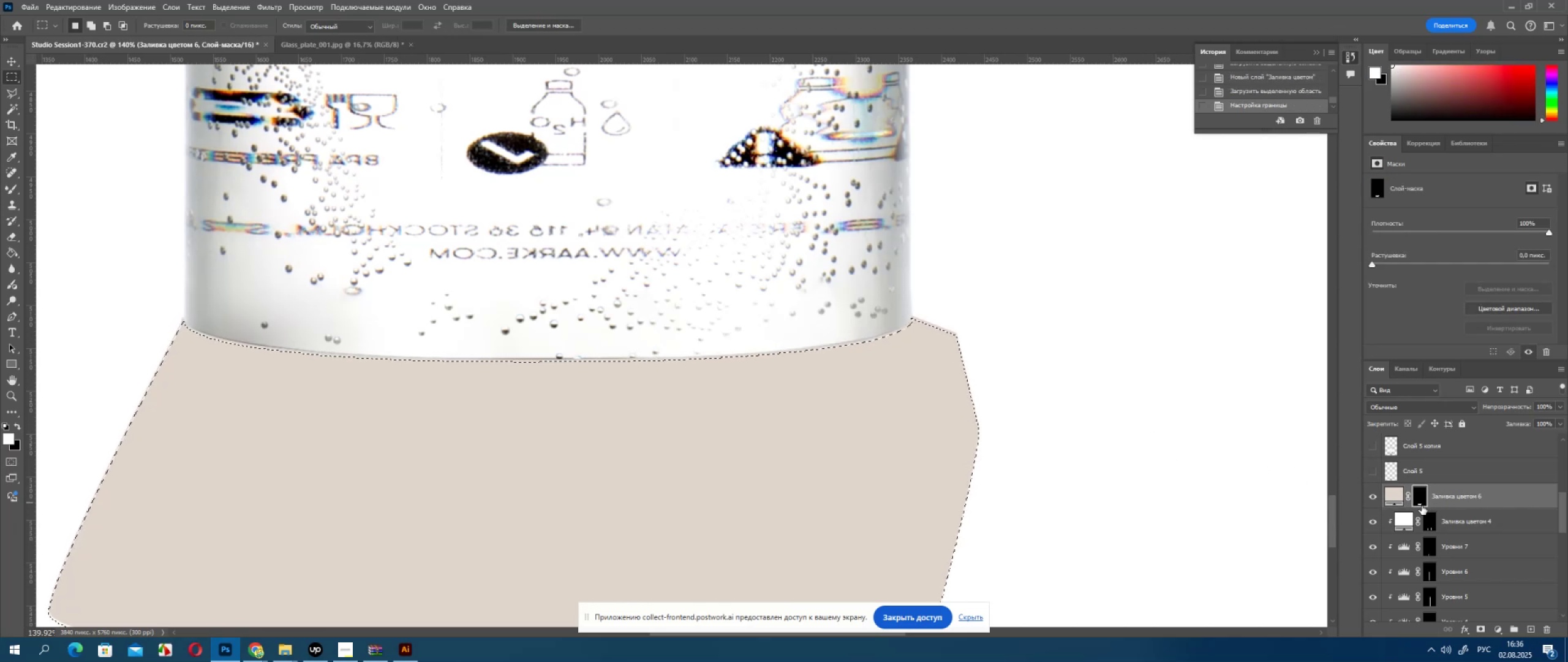 
key(Delete)
 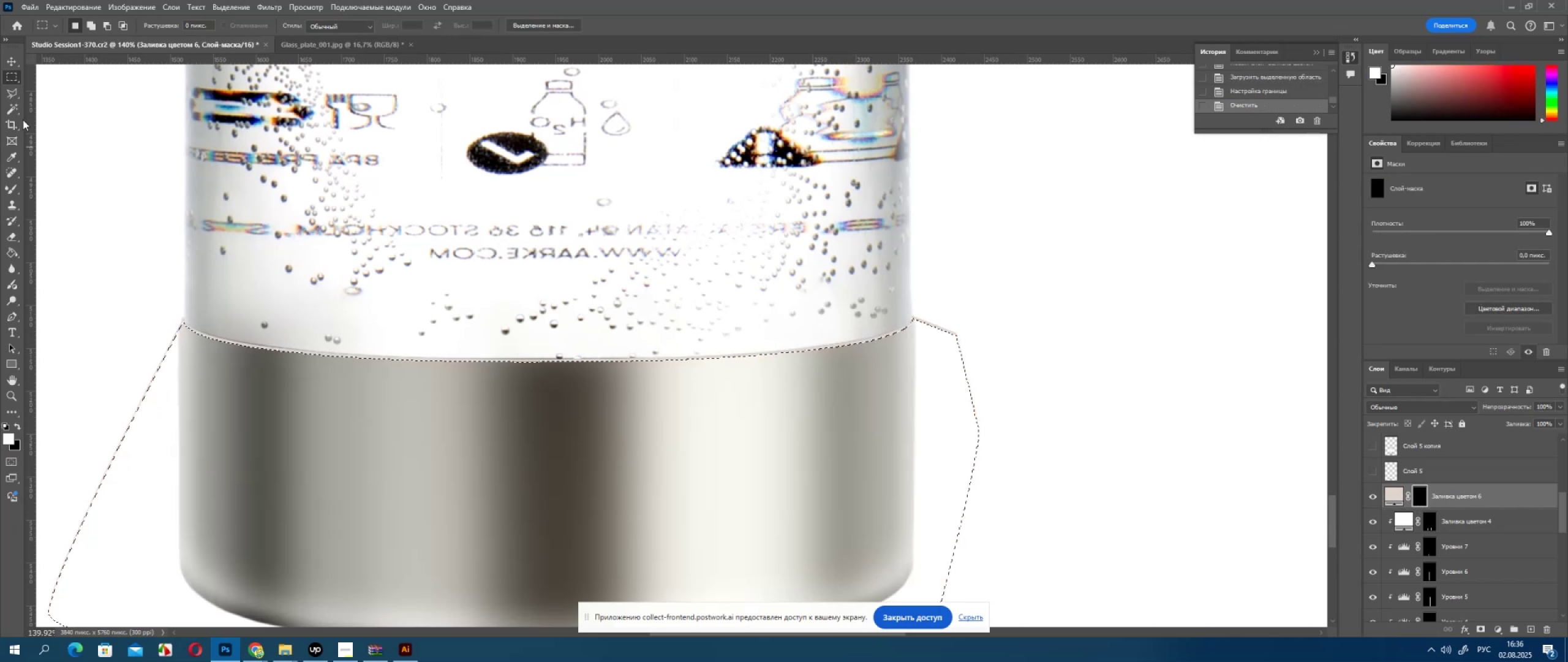 
left_click([13, 88])
 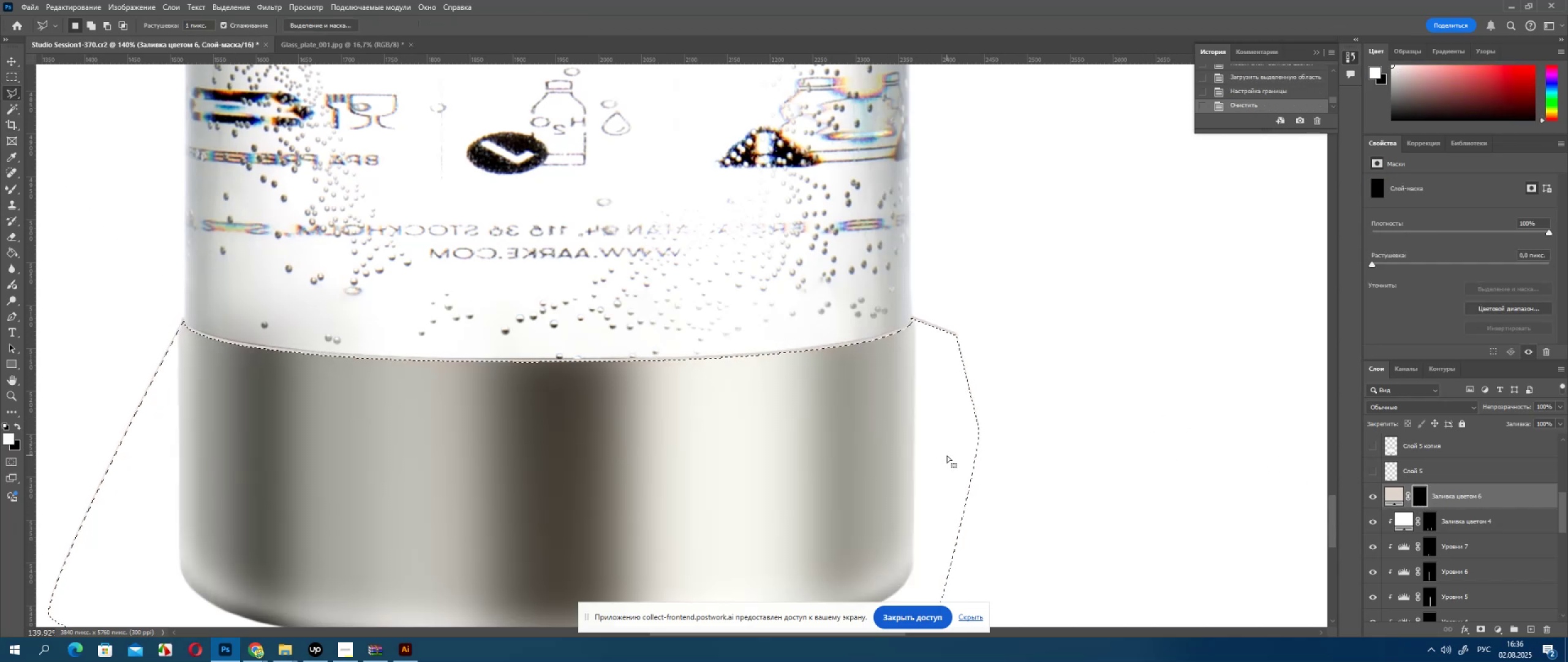 
double_click([947, 455])
 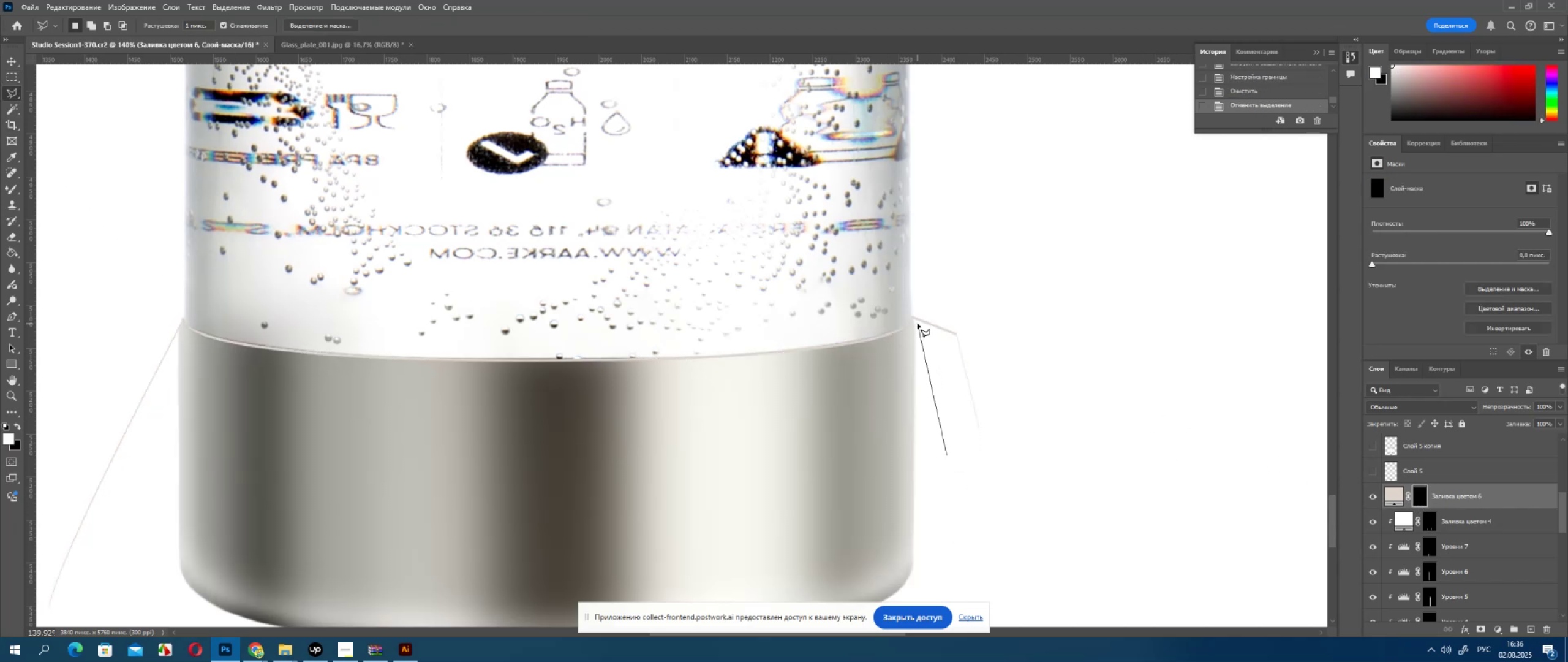 
left_click([917, 322])
 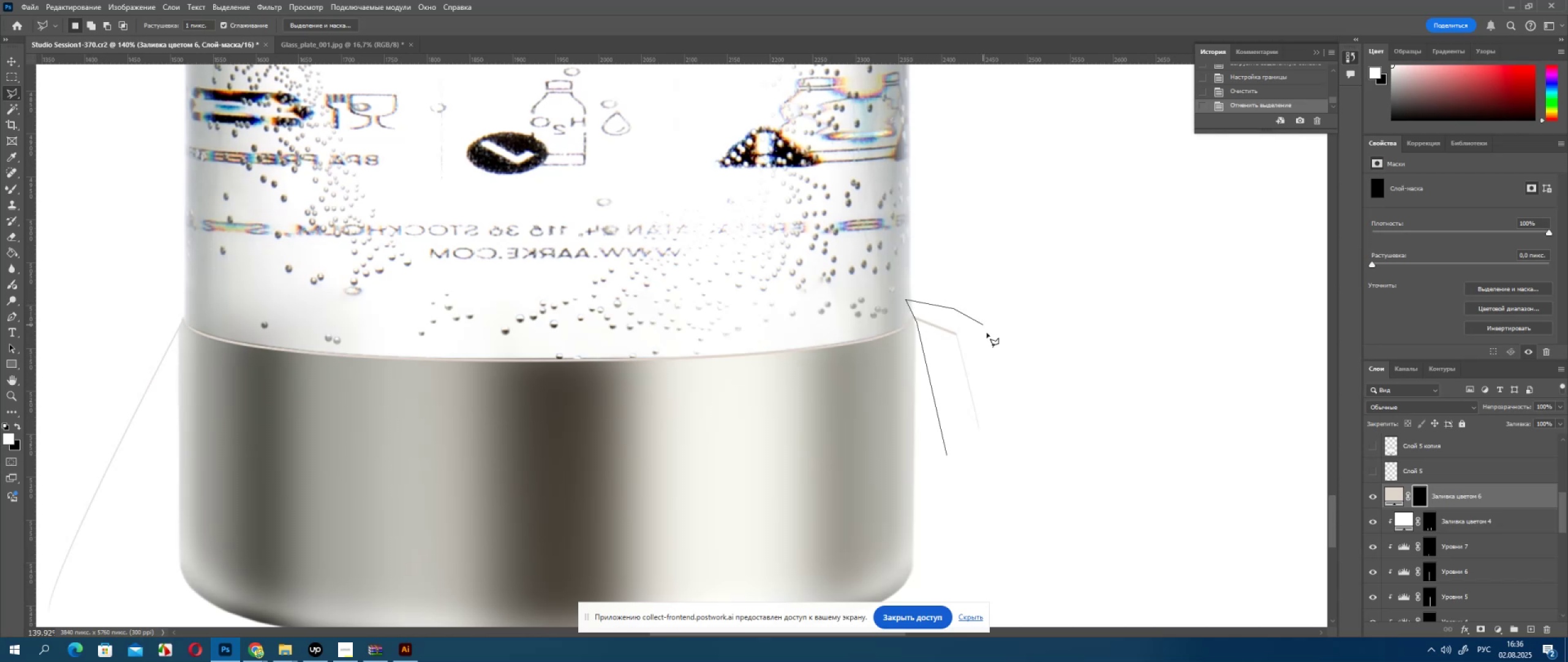 
triple_click([976, 398])
 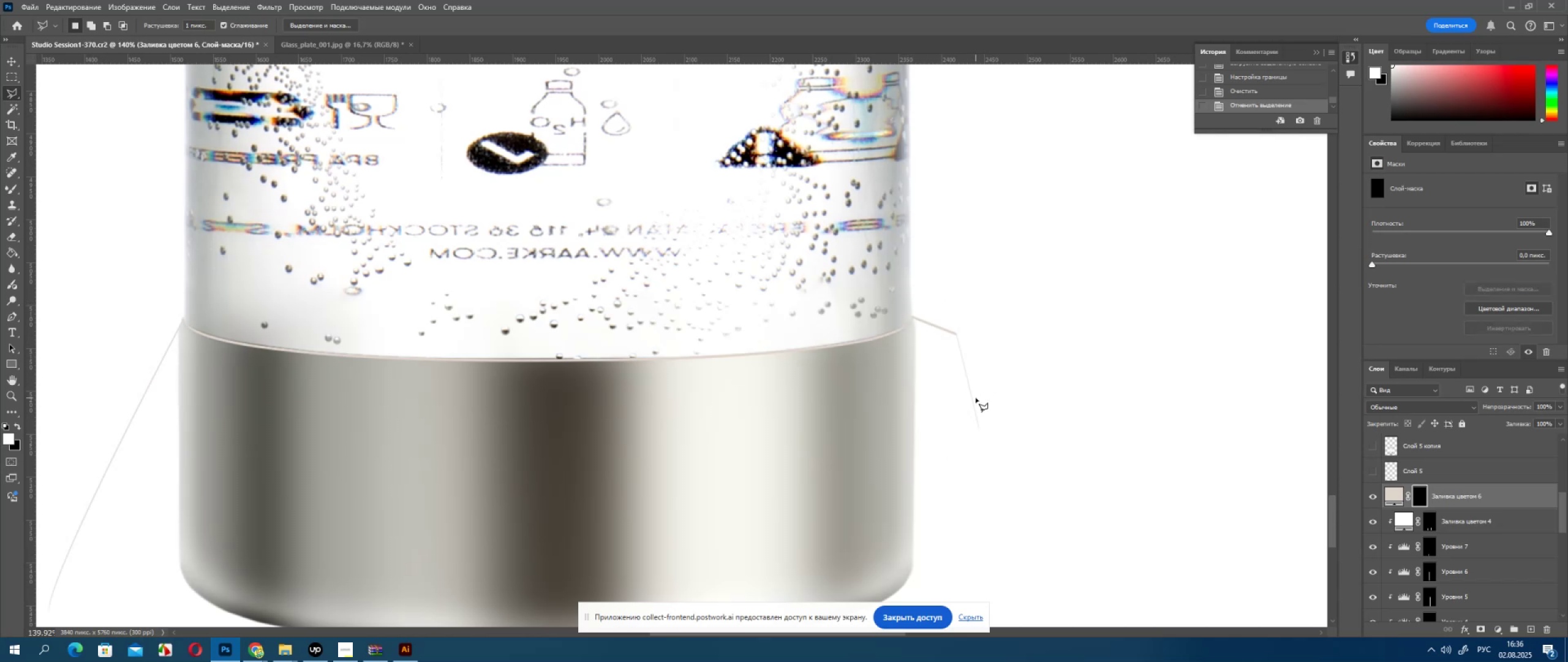 
triple_click([976, 398])
 